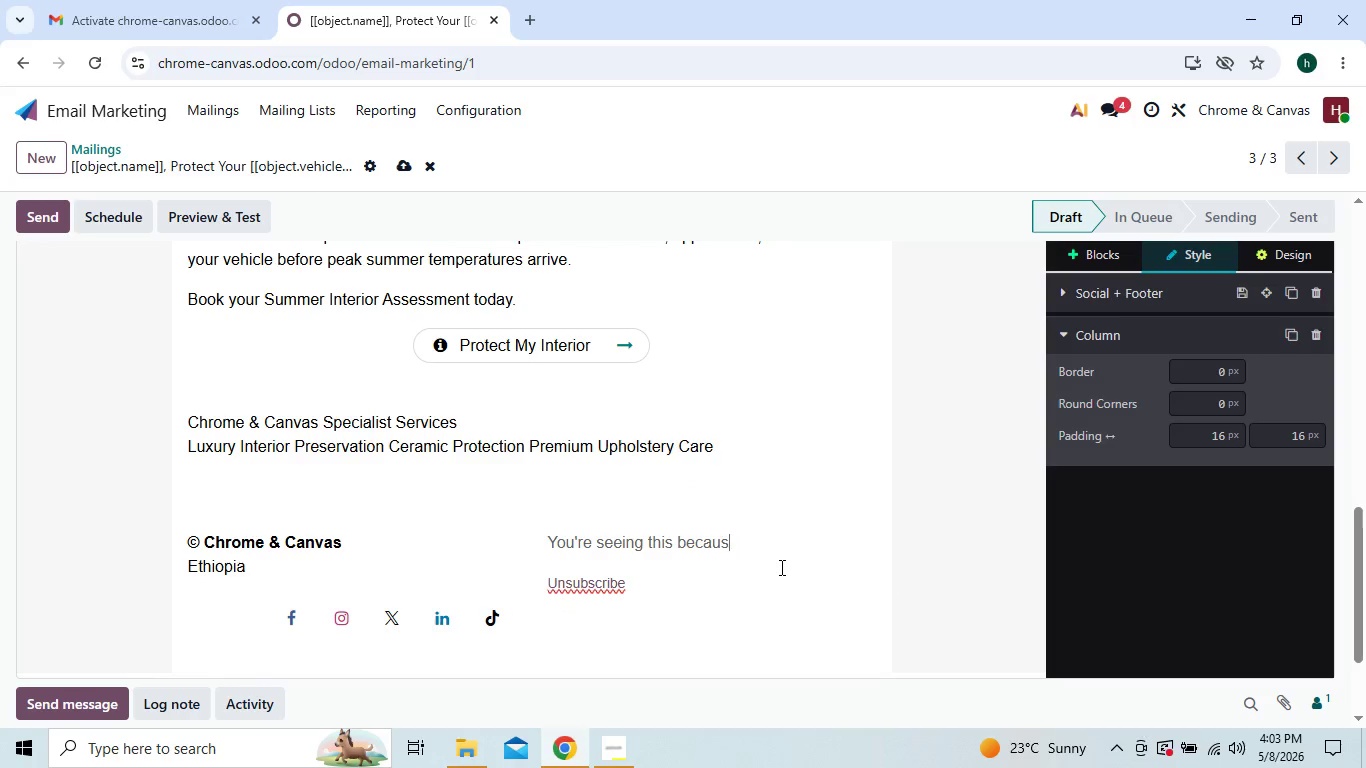 
key(Backspace)
 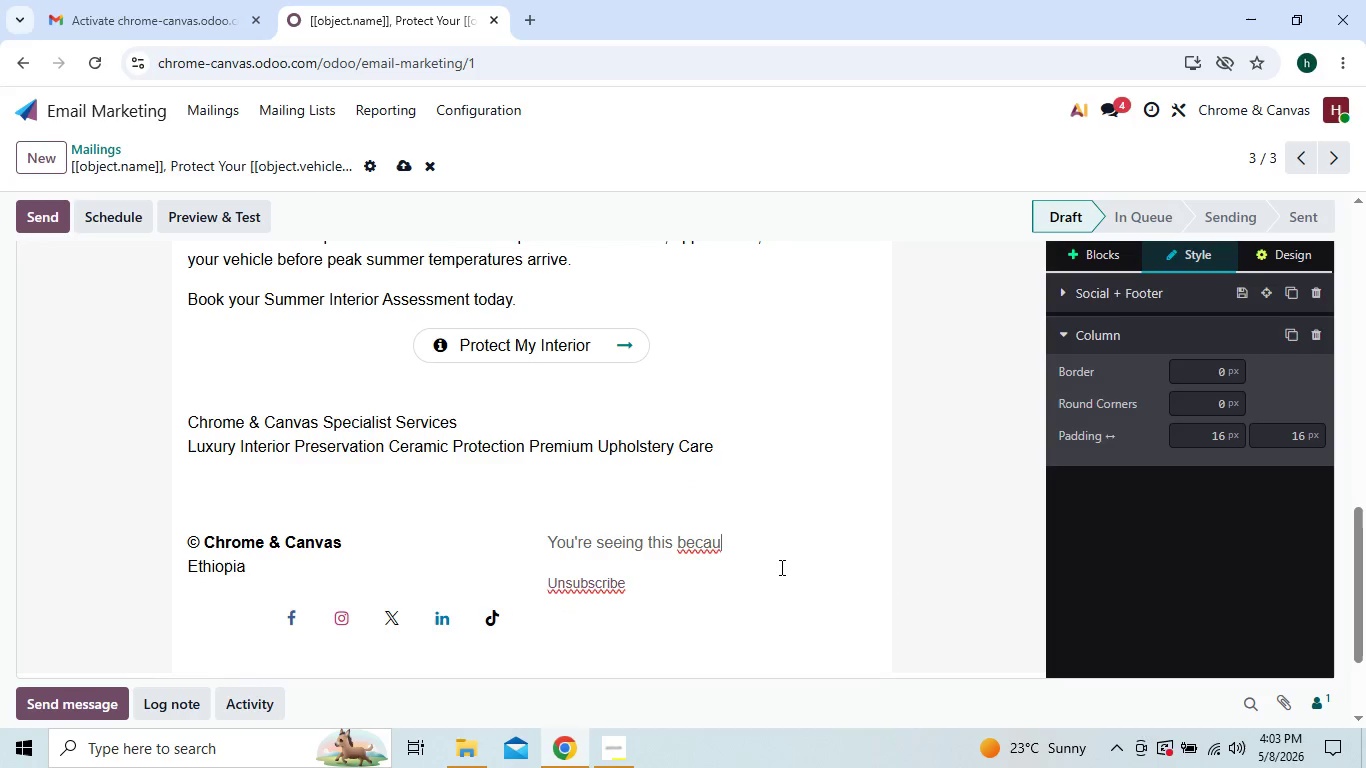 
key(Backspace)
 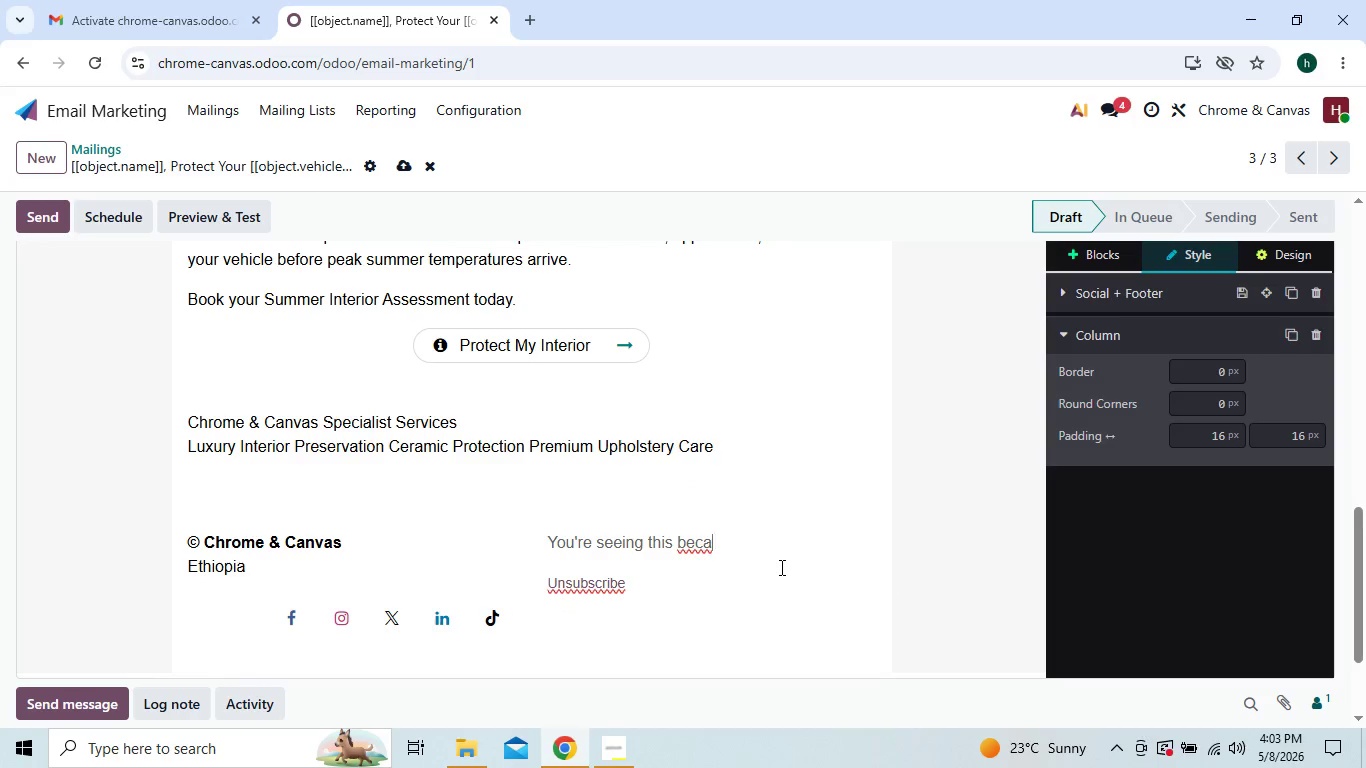 
key(Backspace)
 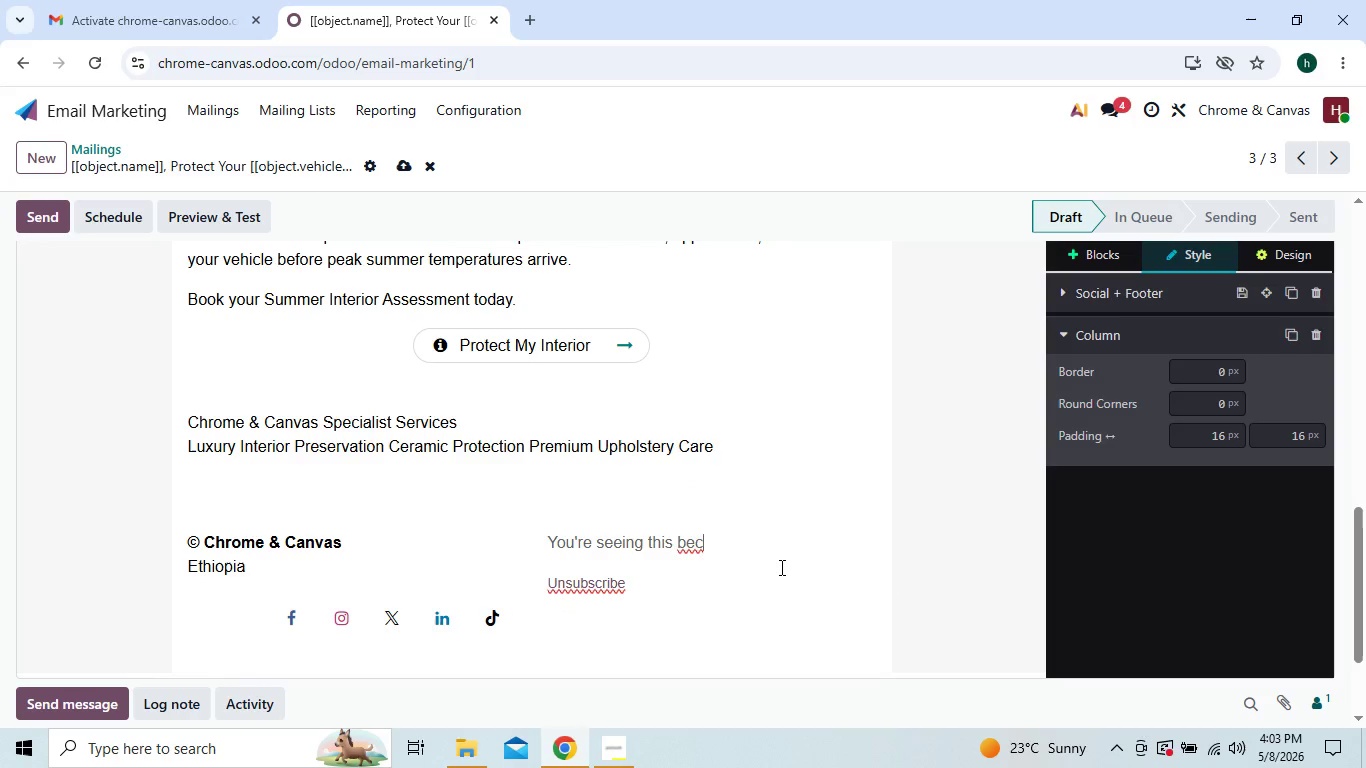 
key(Backspace)
 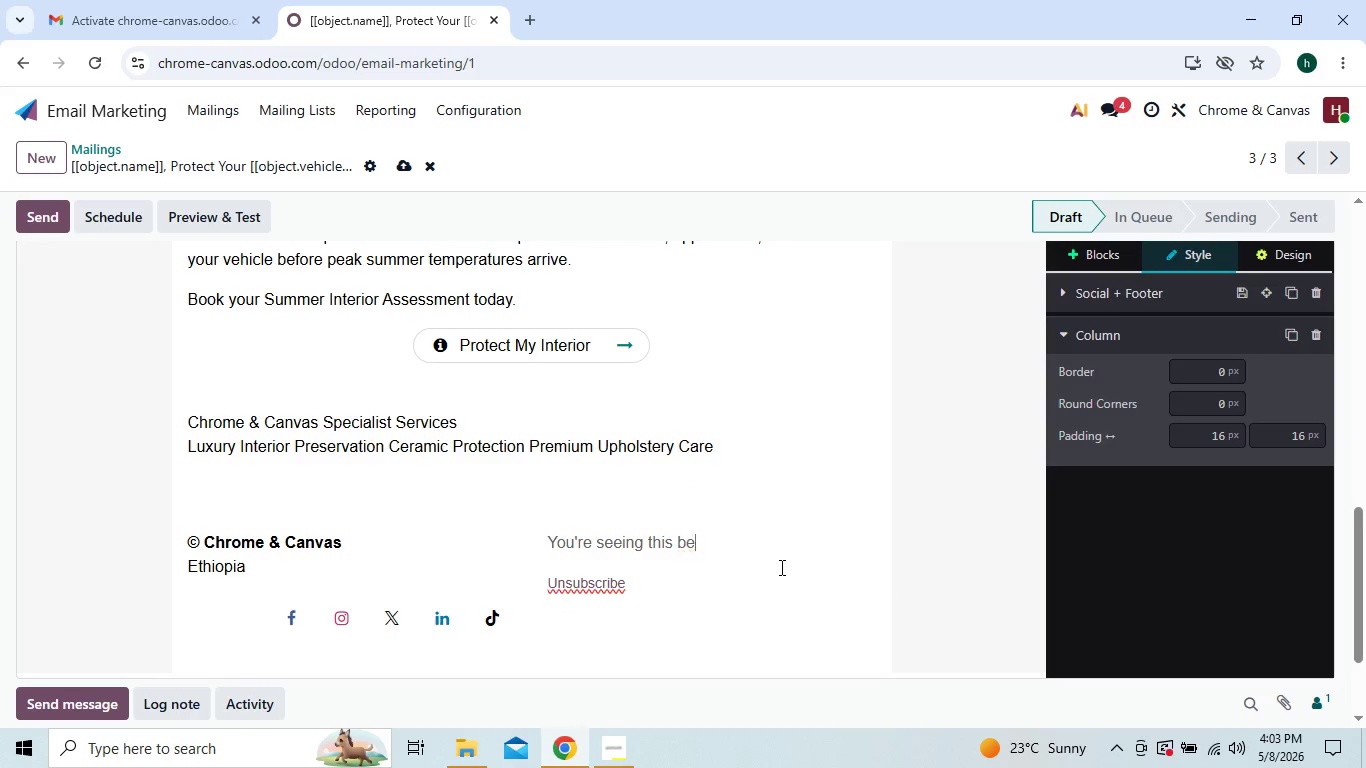 
key(Backspace)
 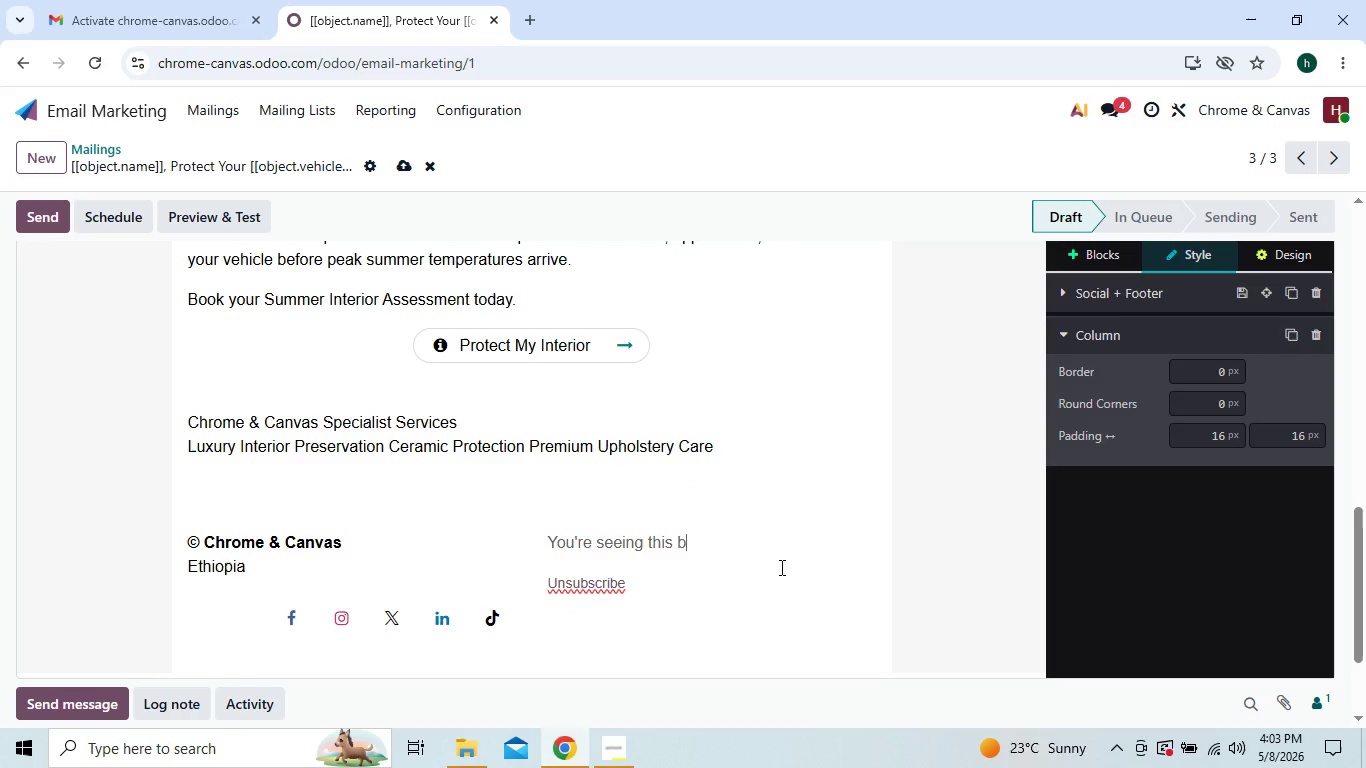 
key(Backspace)
 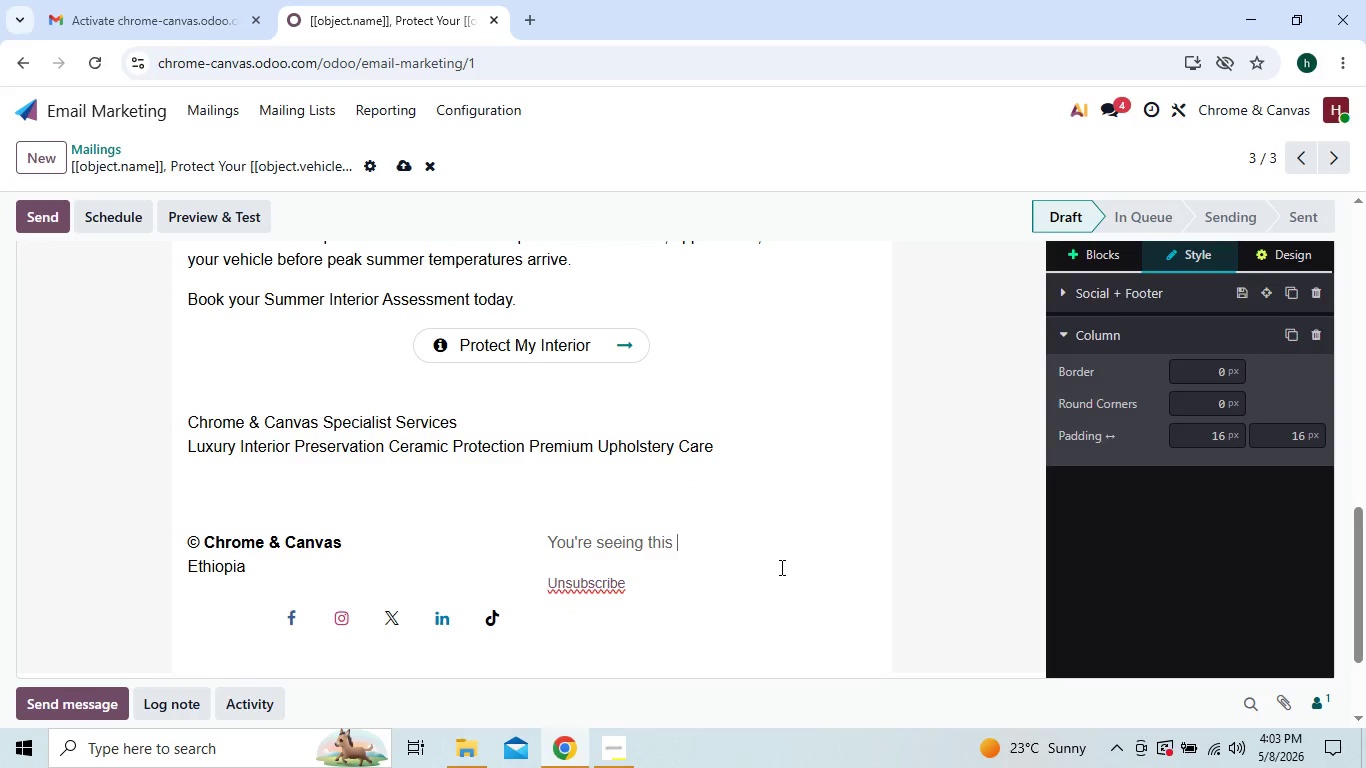 
key(Backspace)
 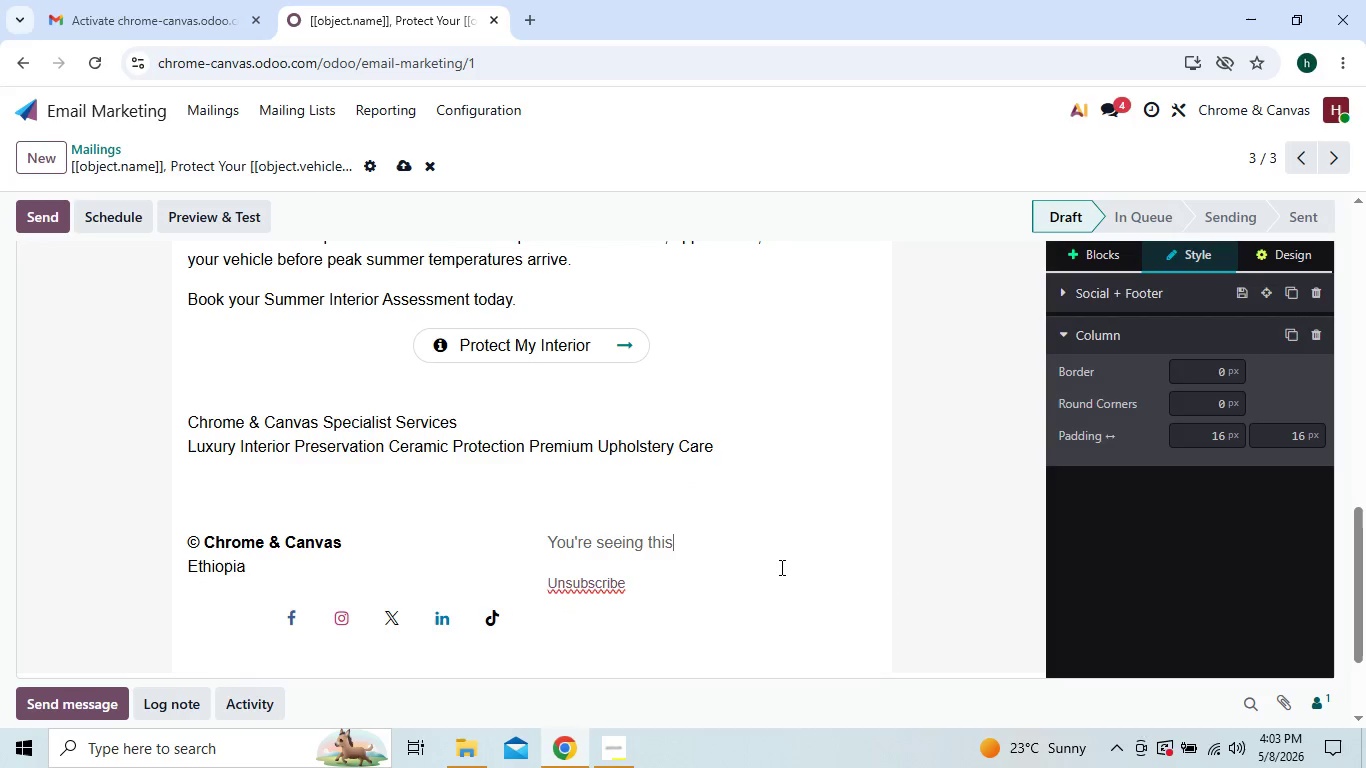 
key(Backspace)
 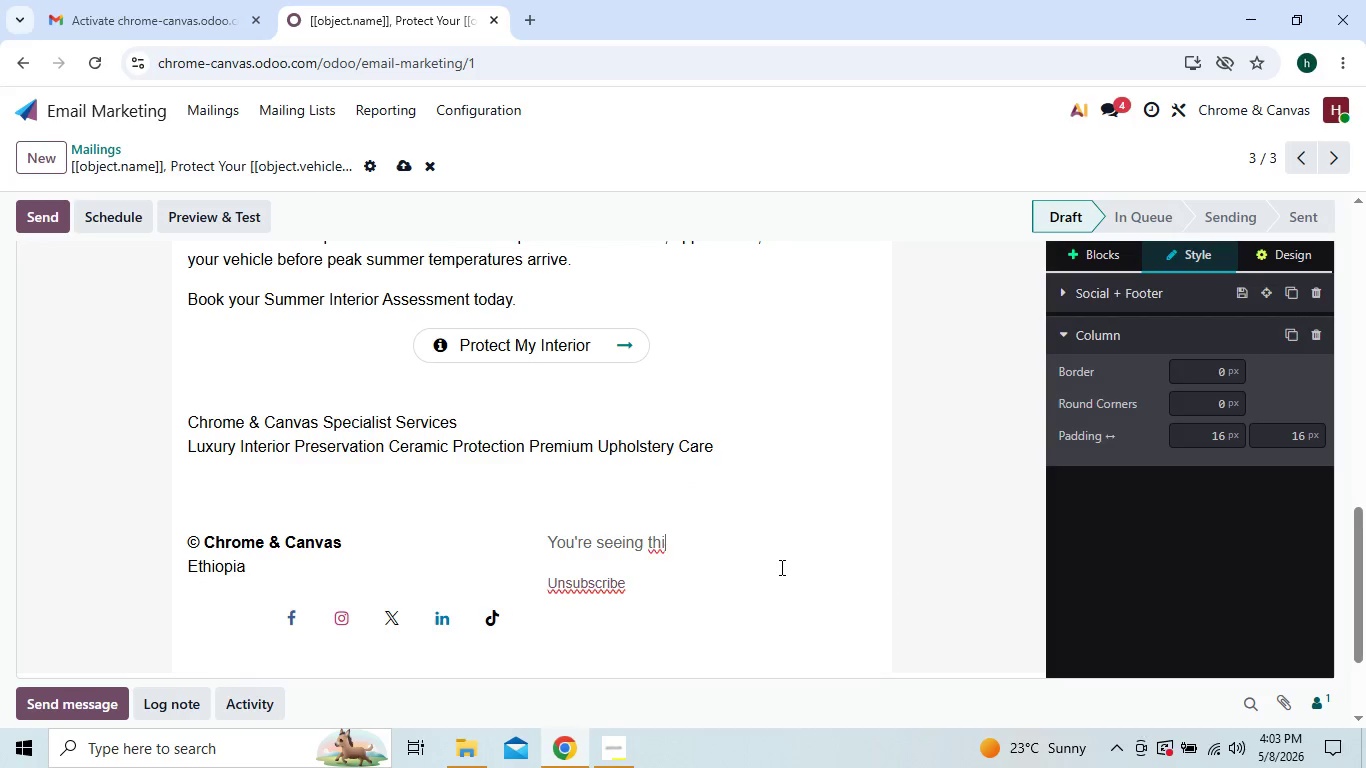 
key(Backspace)
 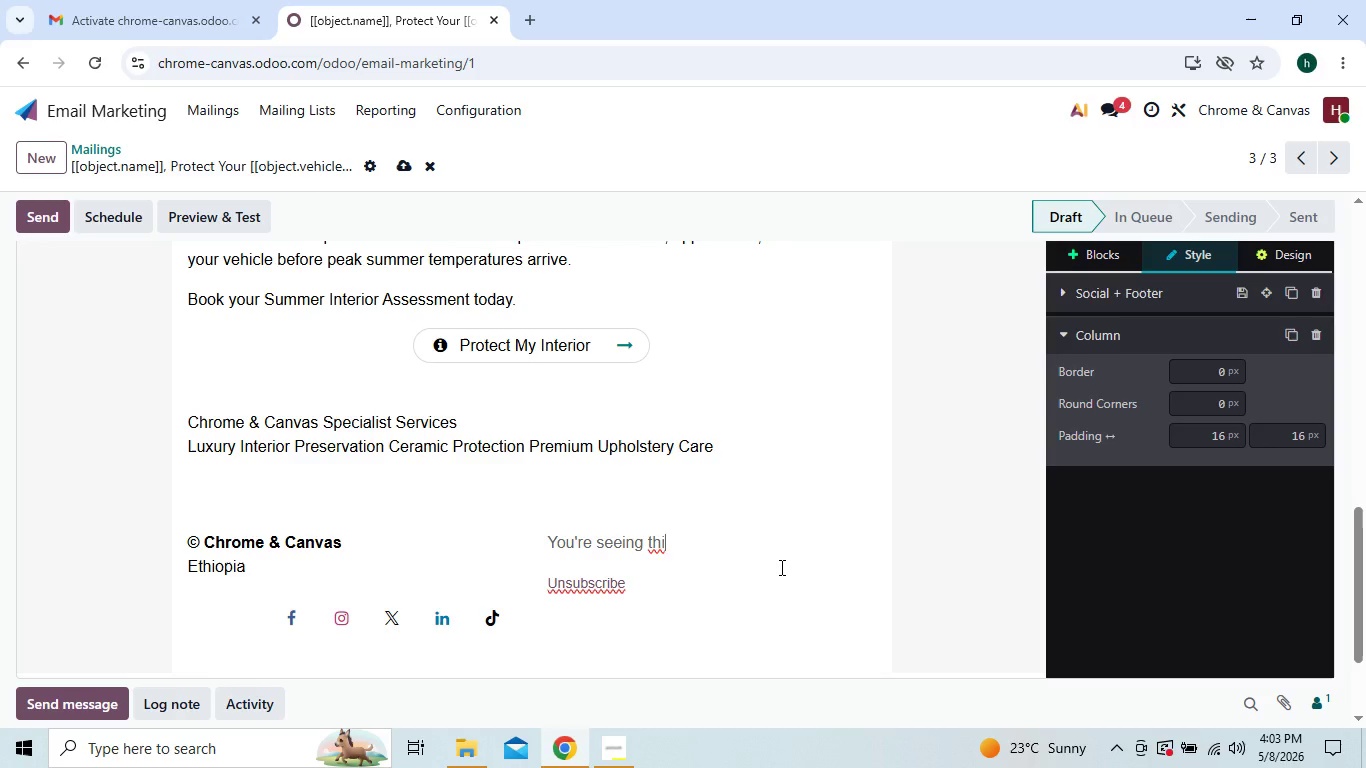 
key(Backspace)
 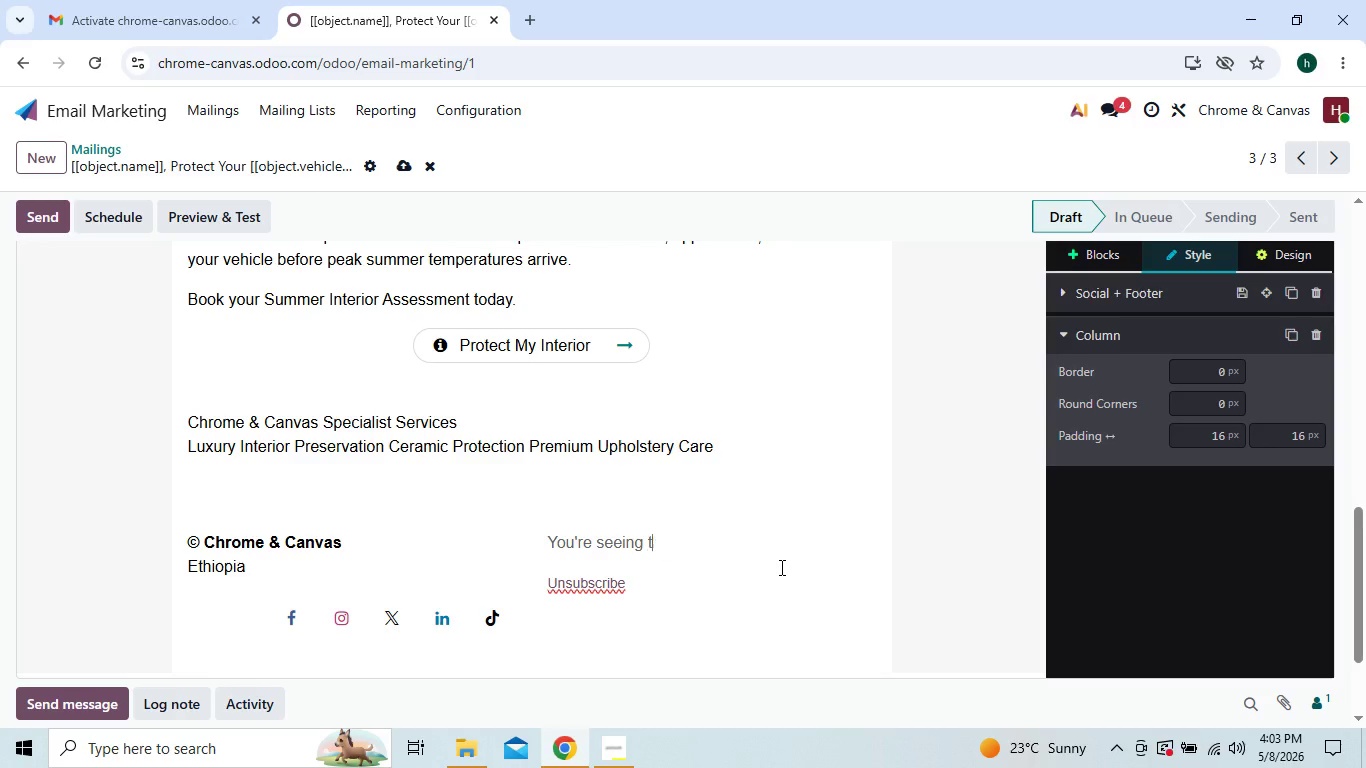 
key(Backspace)
 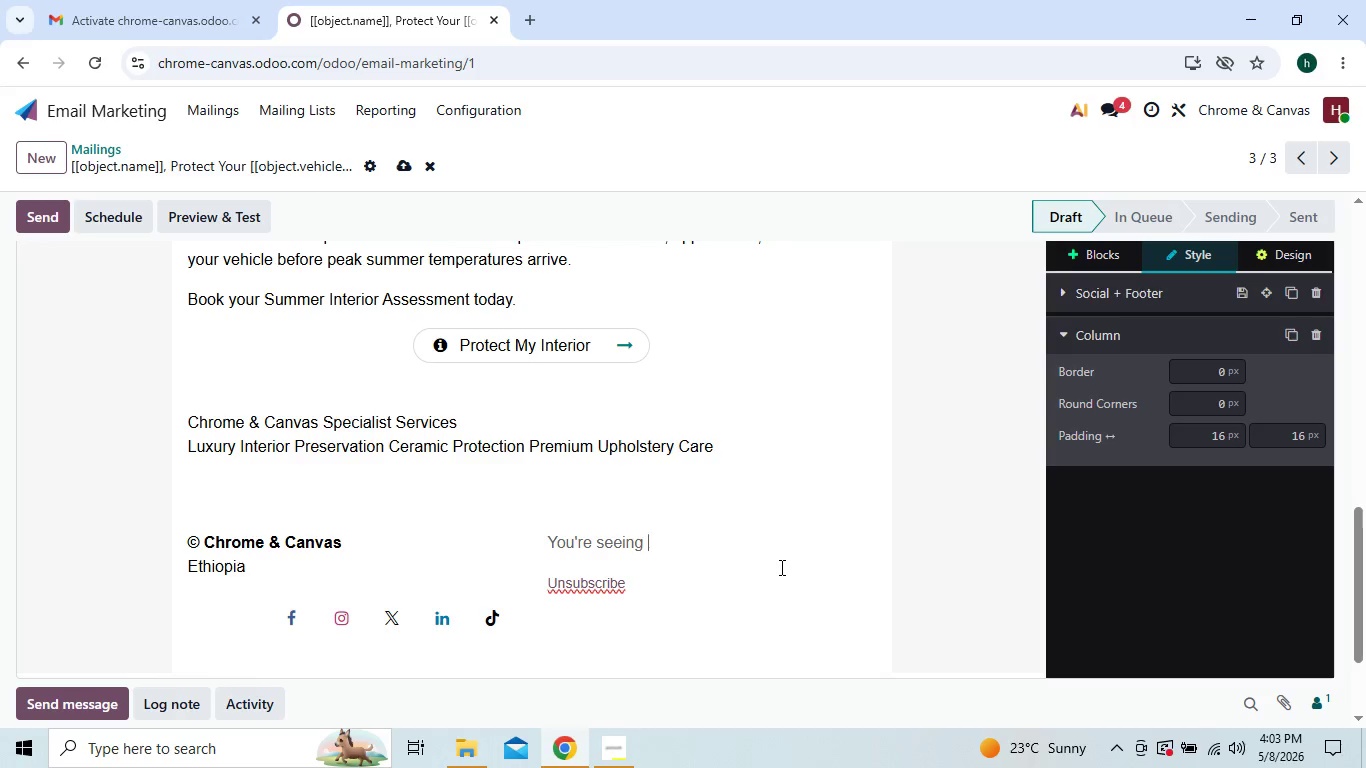 
key(Backspace)
 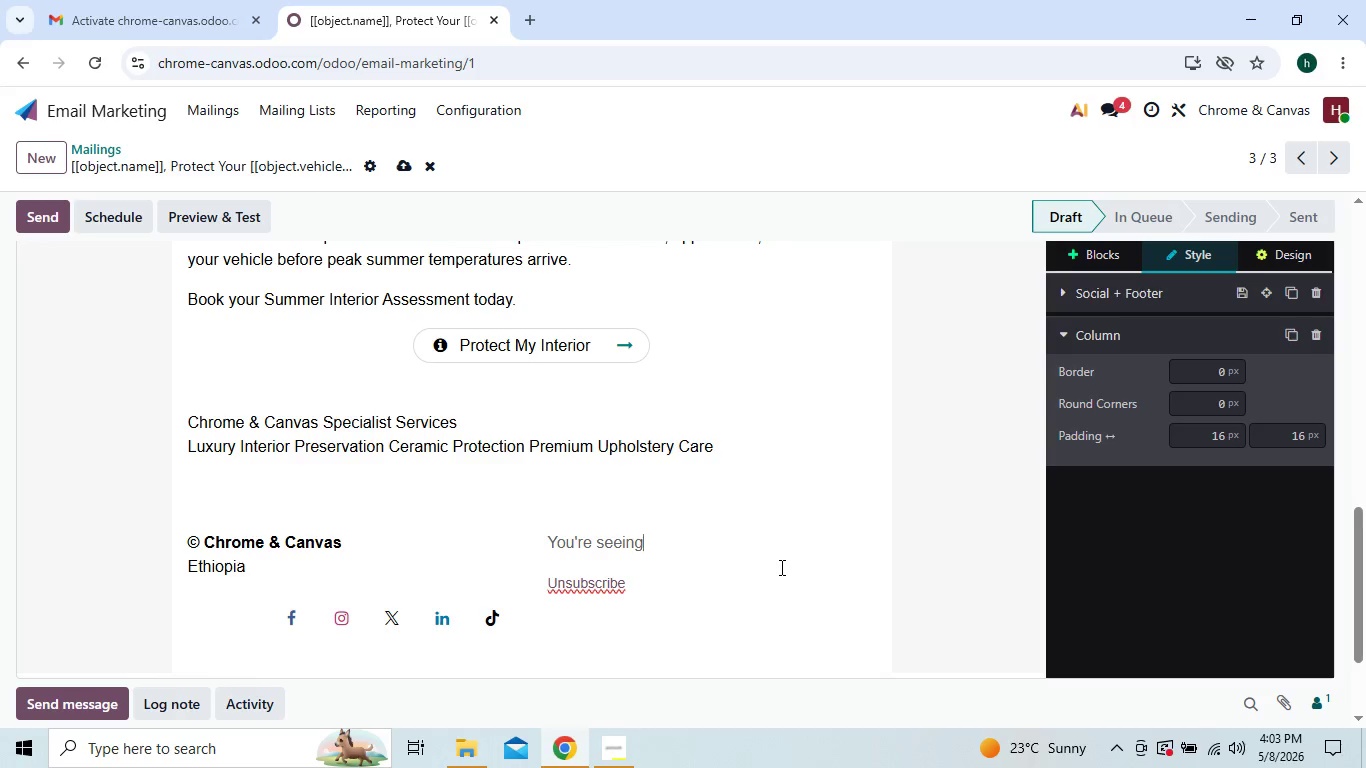 
key(Backspace)
 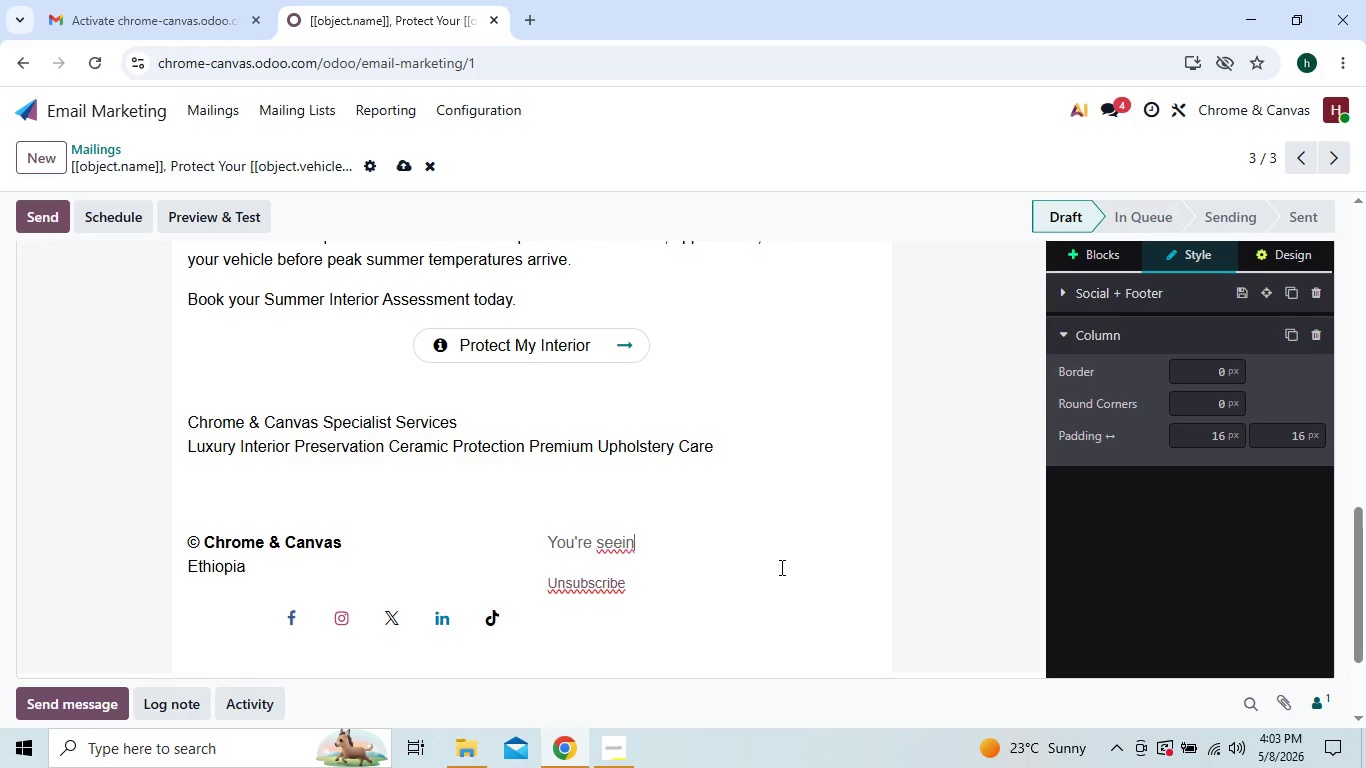 
key(Backspace)
 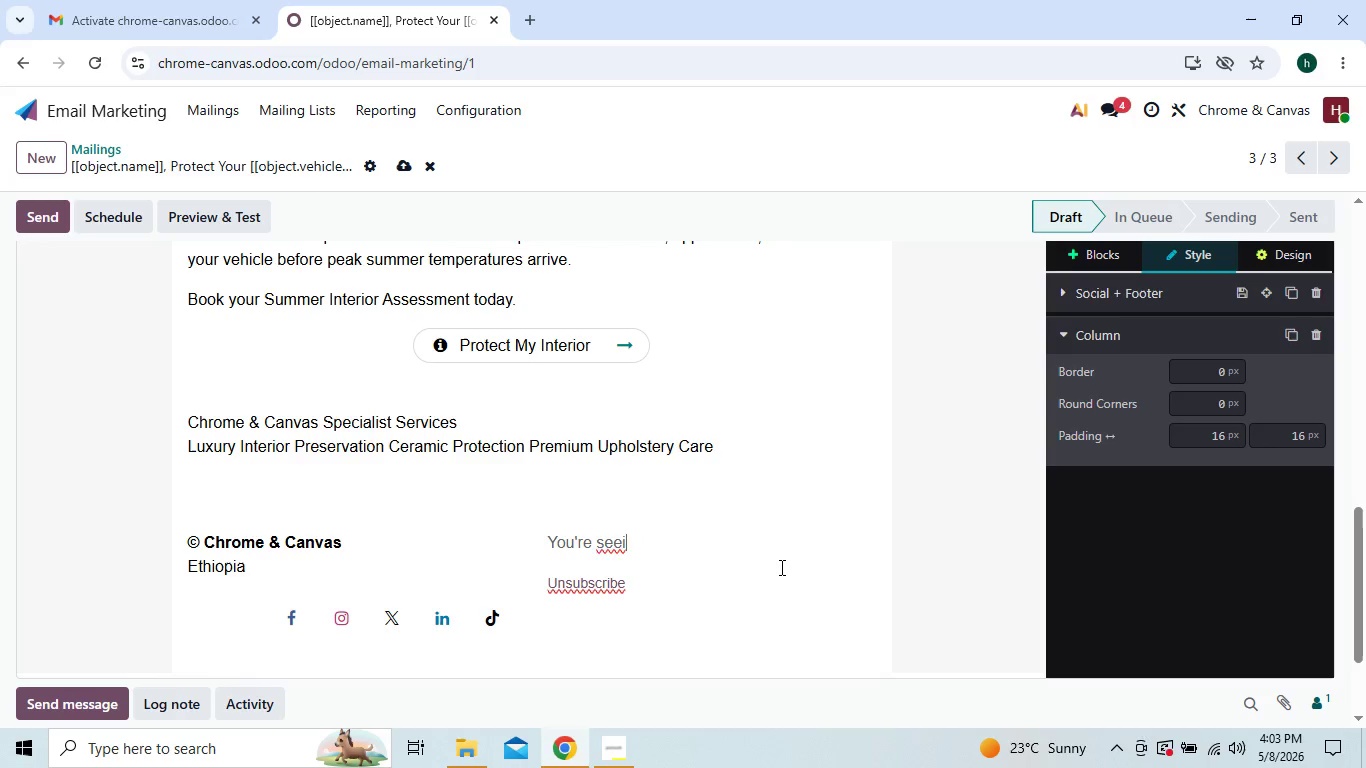 
key(Backspace)
 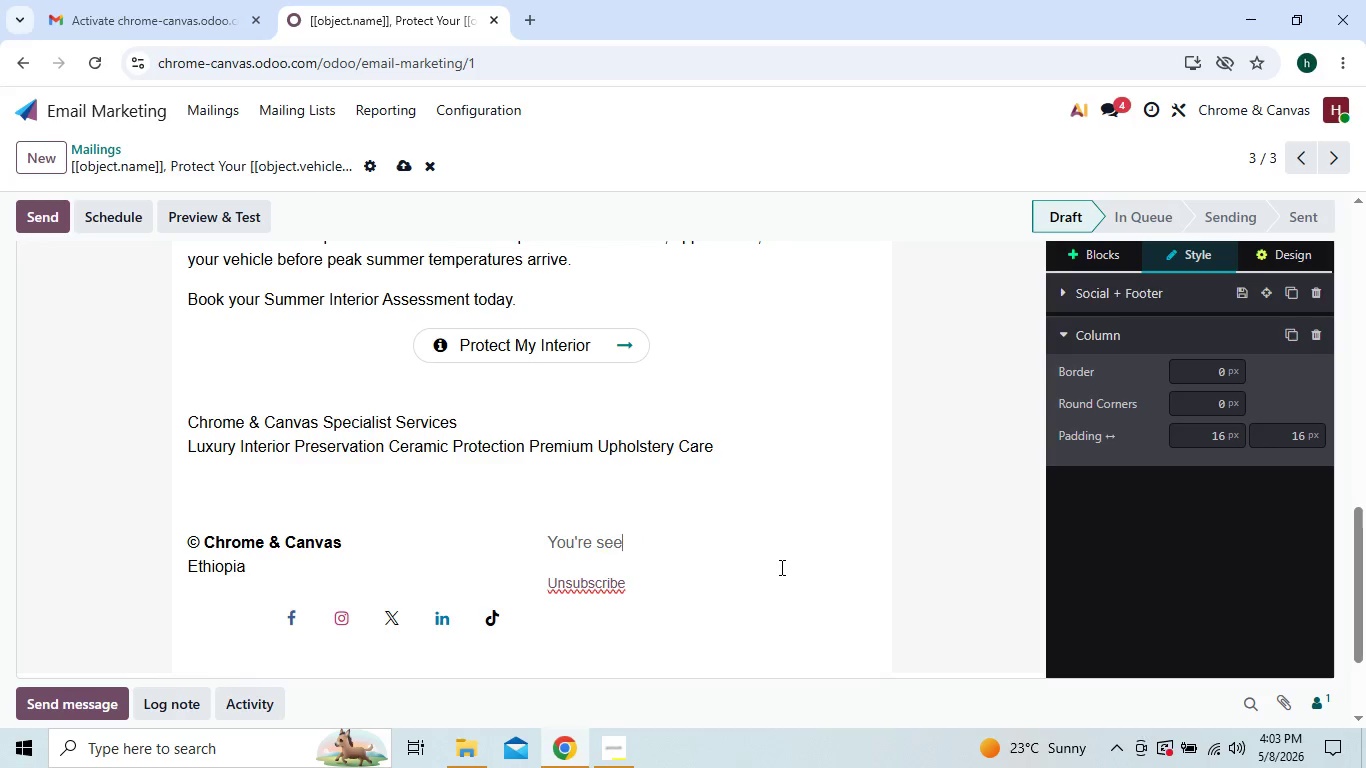 
key(Backspace)
 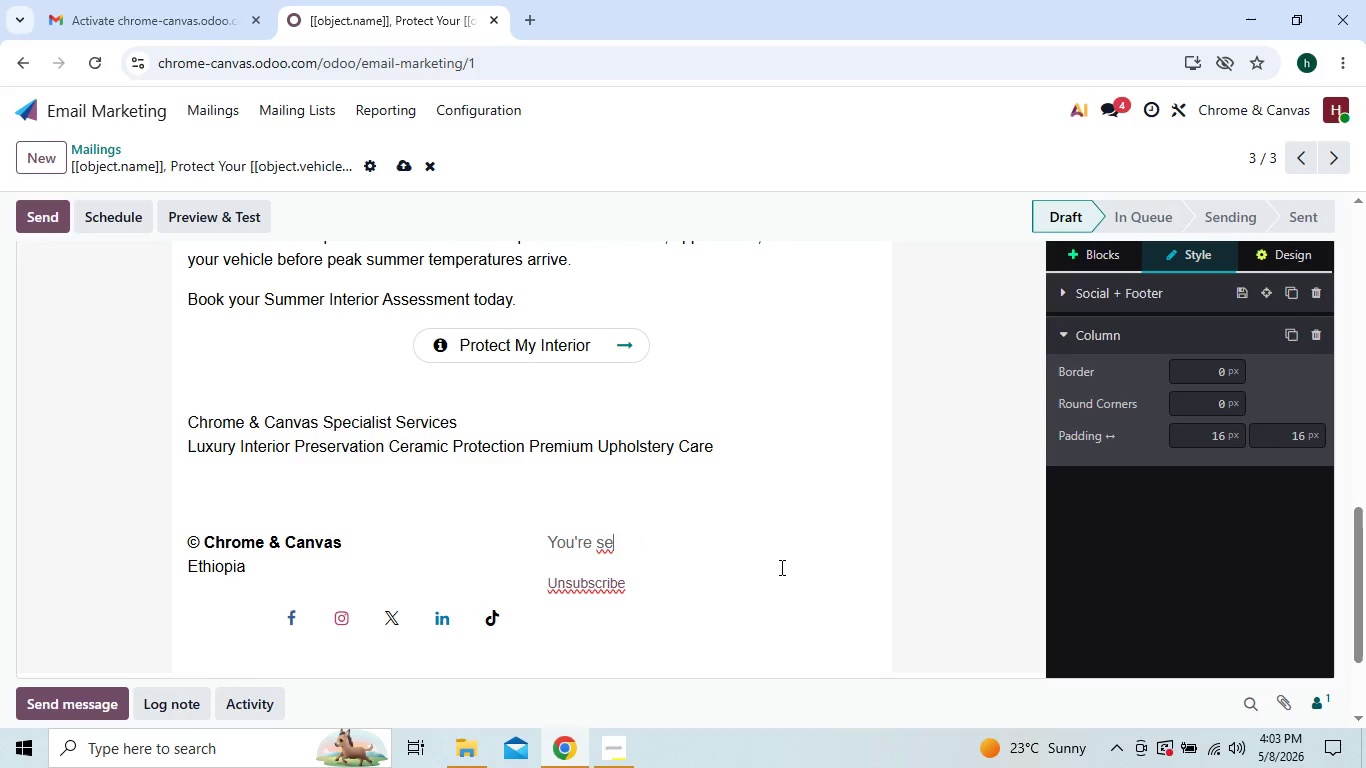 
key(Backspace)
 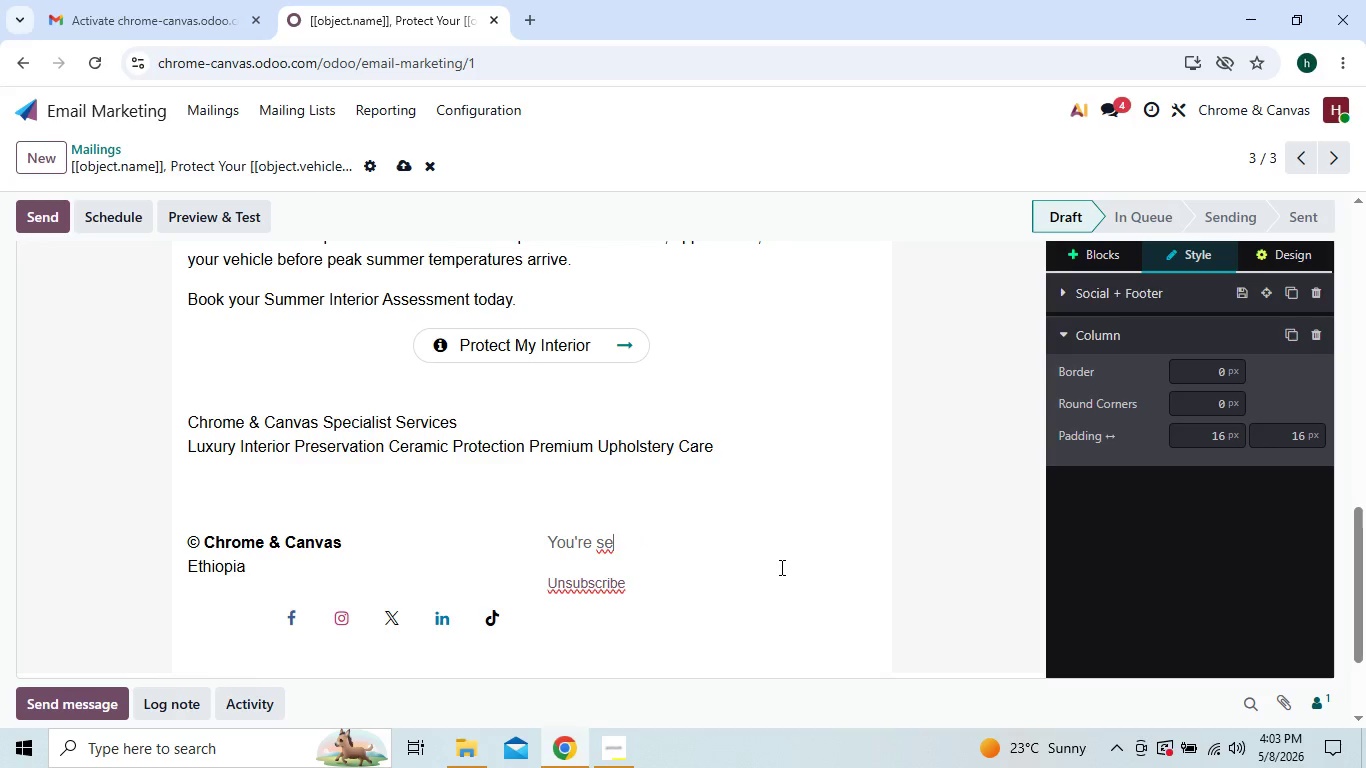 
key(Backspace)
 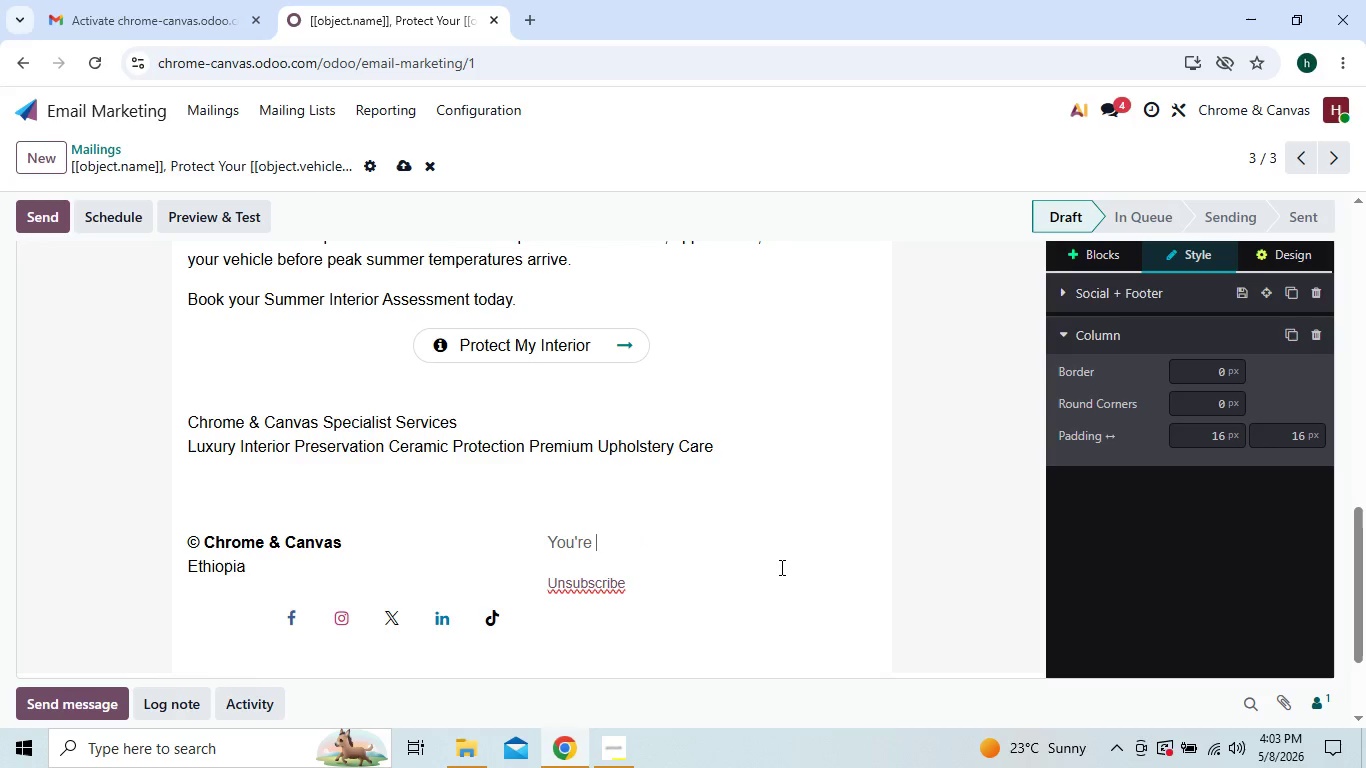 
key(Backspace)
 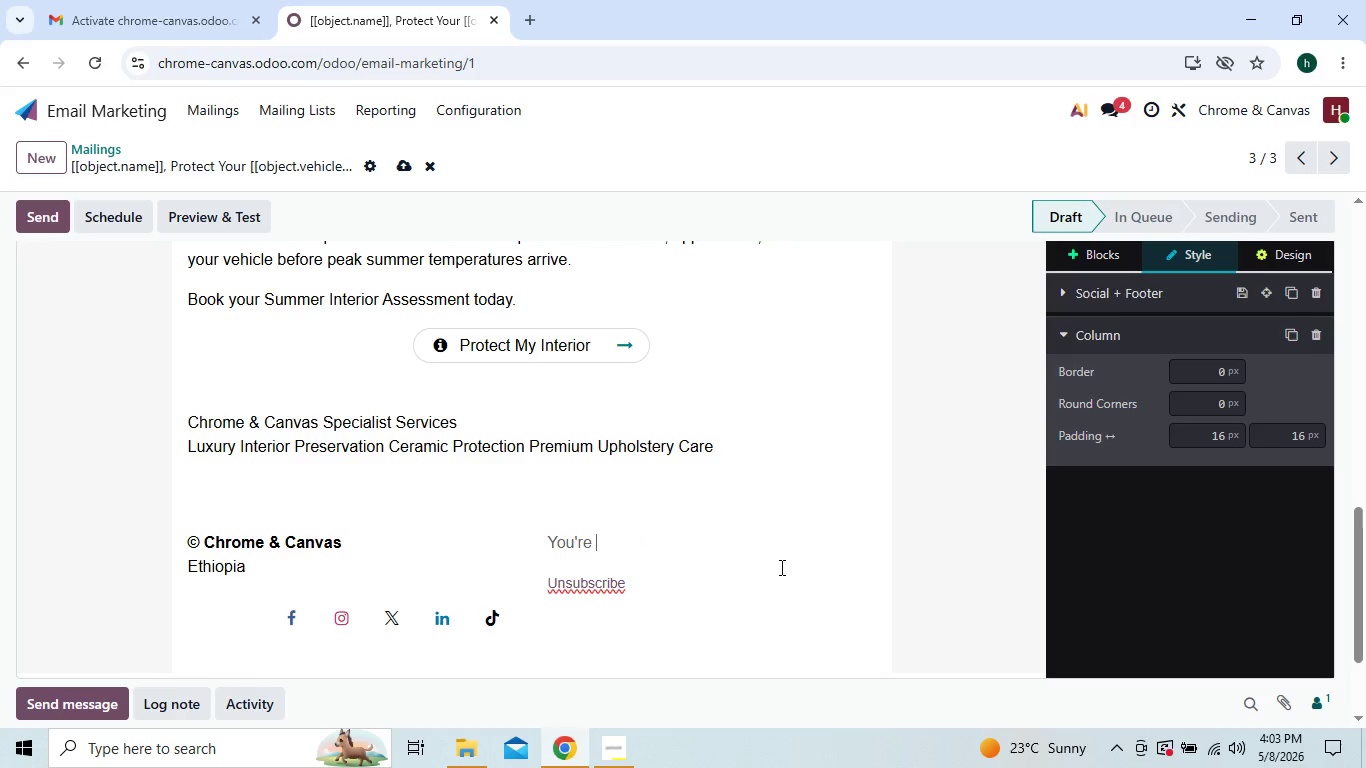 
key(Backspace)
 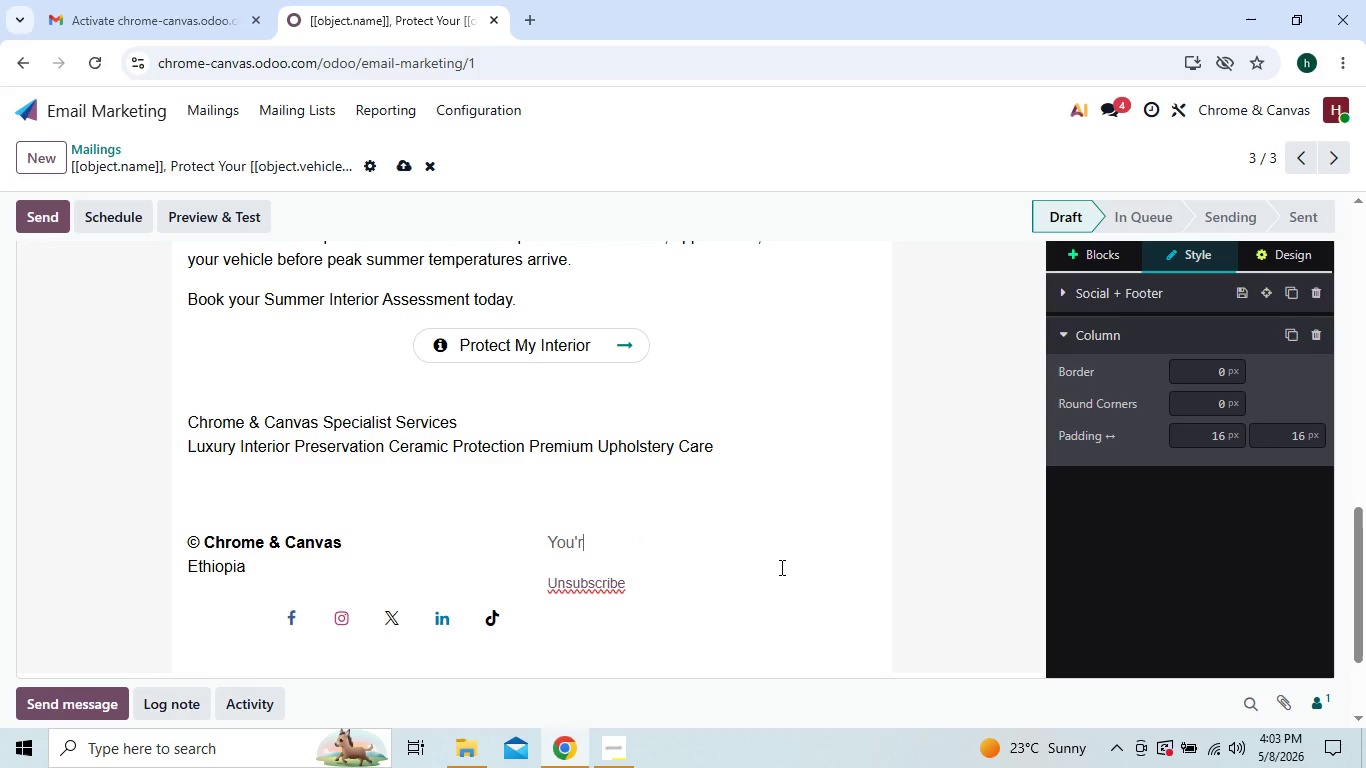 
key(Backspace)
 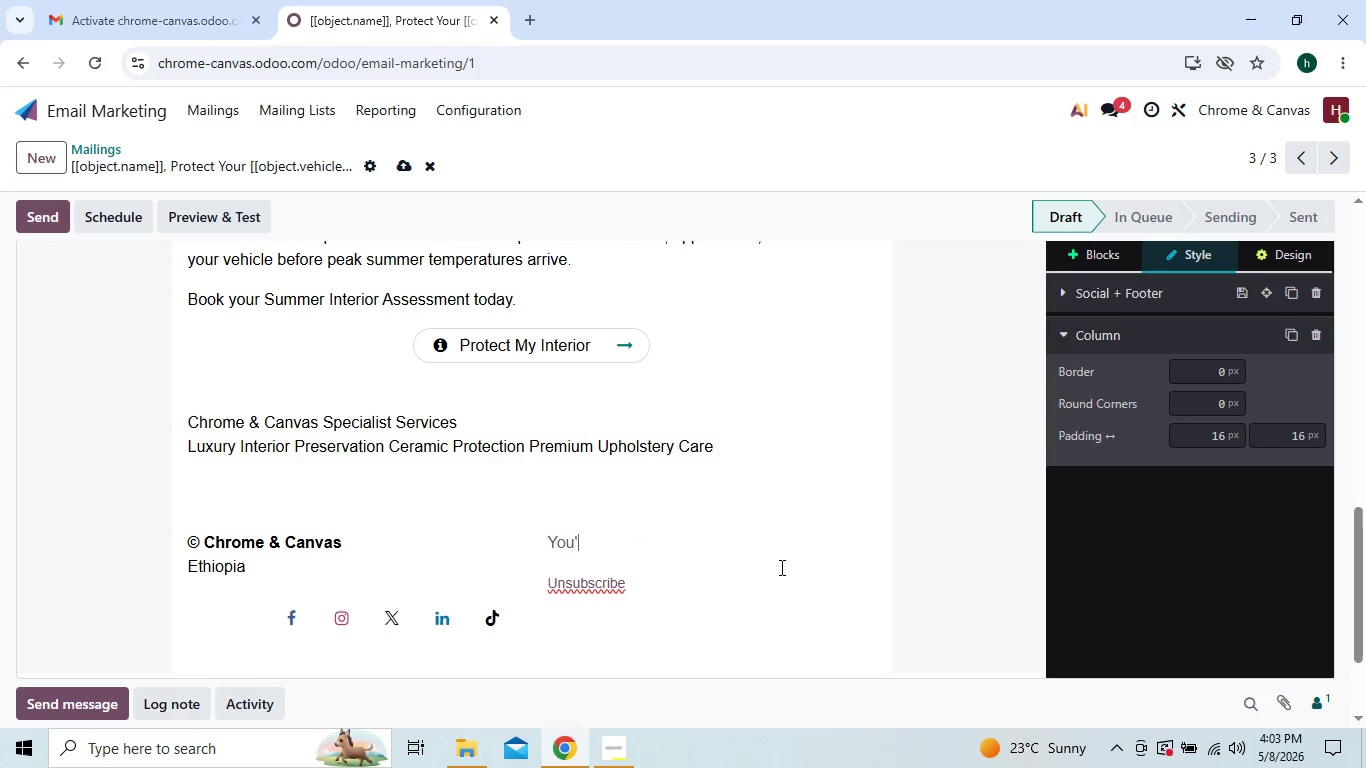 
key(Backspace)
 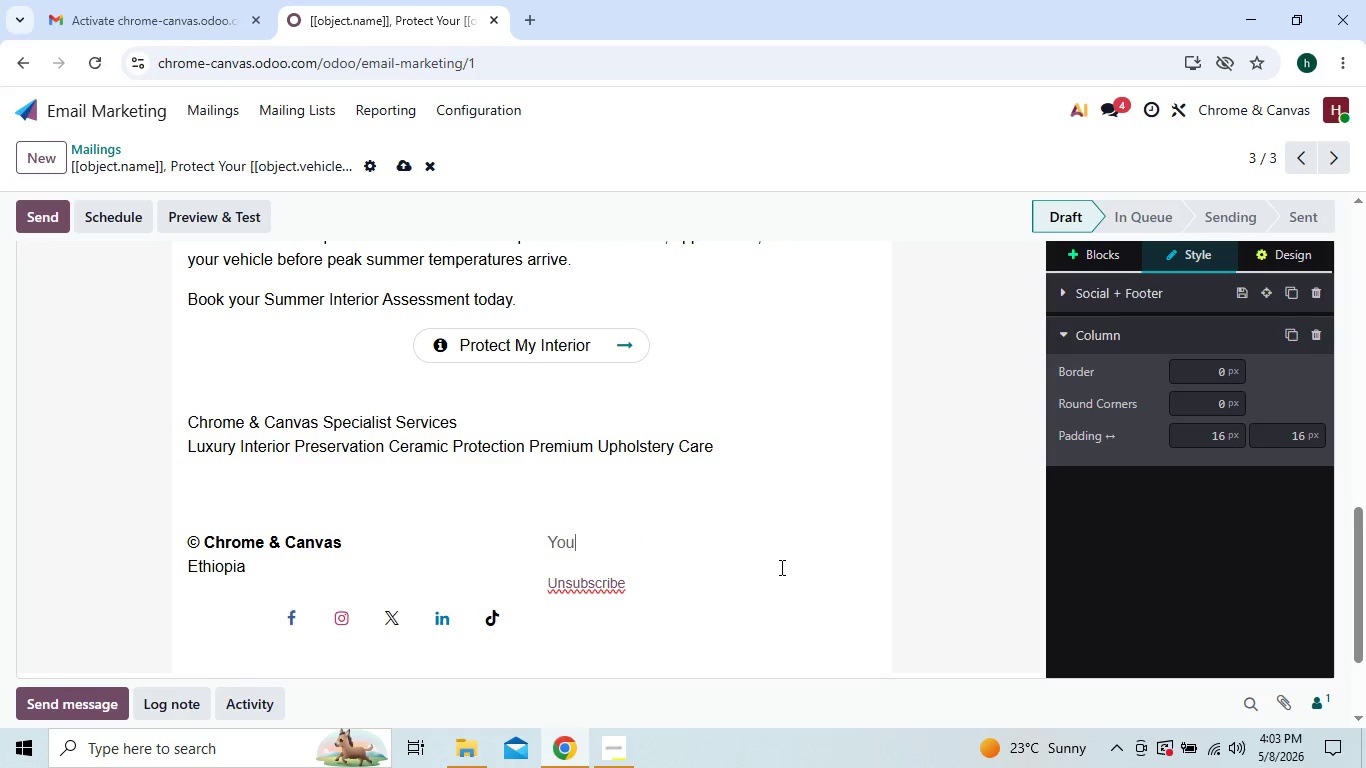 
key(Backspace)
 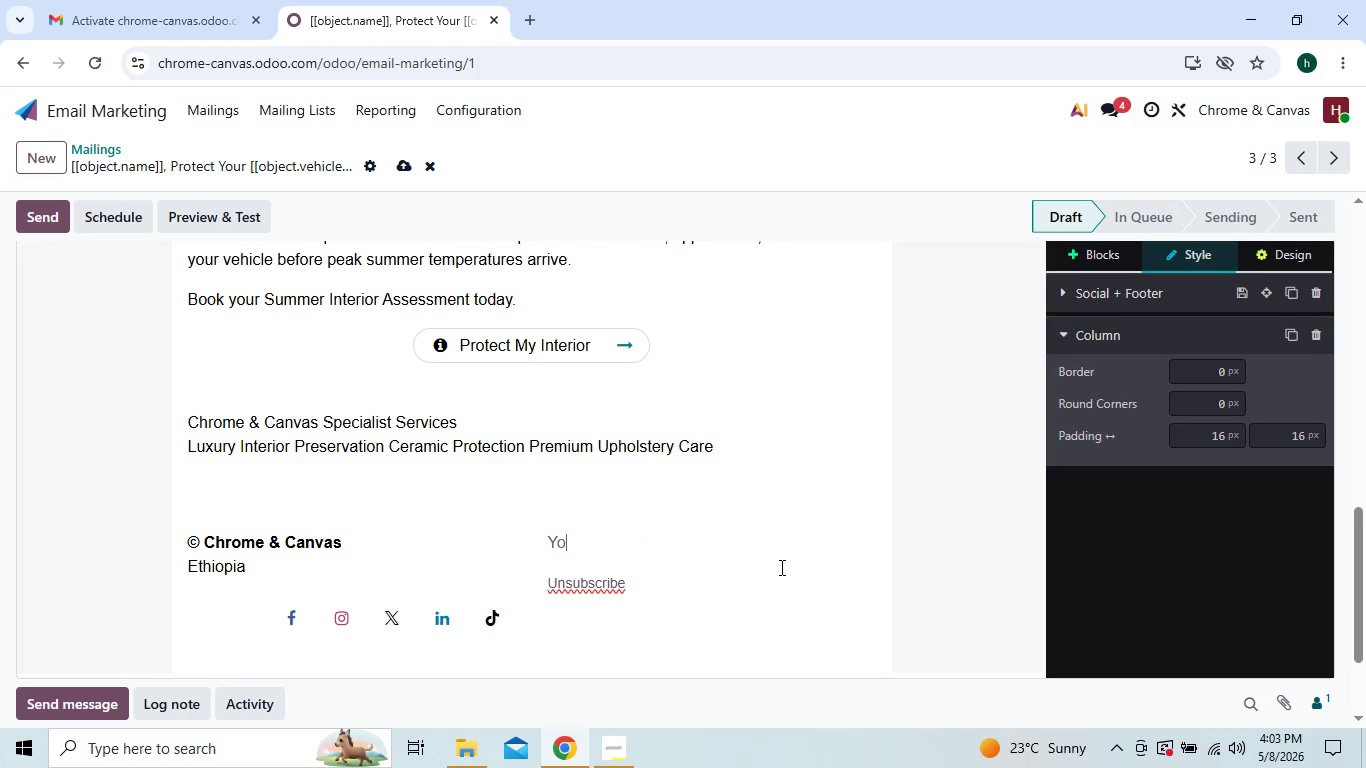 
key(Backspace)
 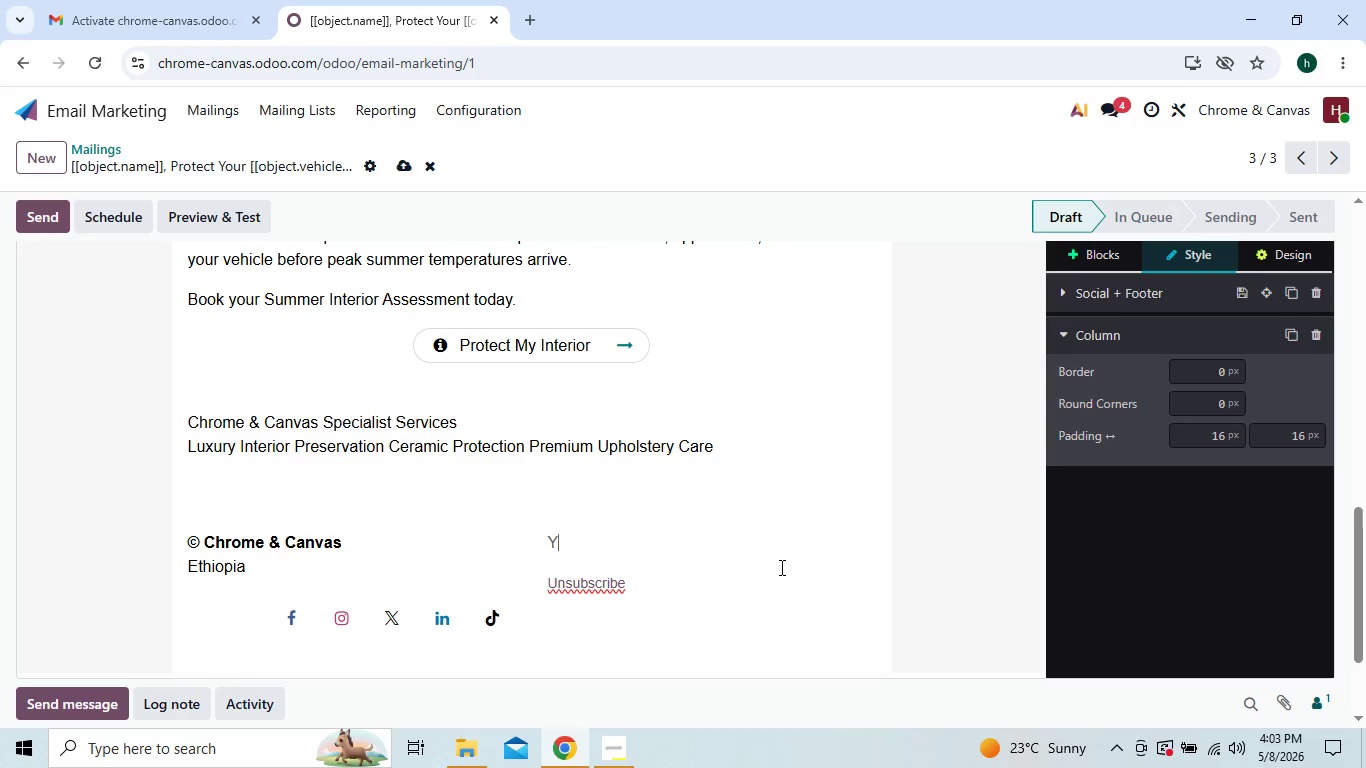 
key(Backspace)
 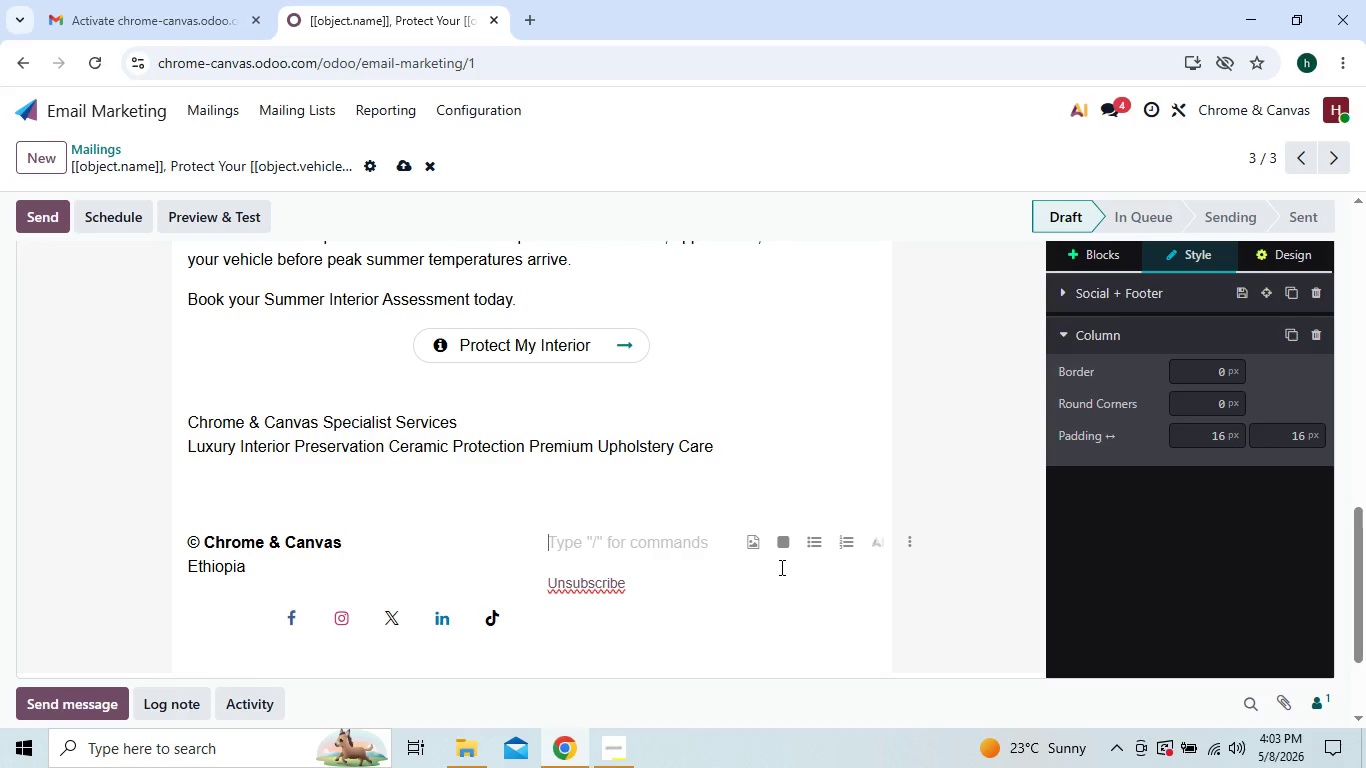 
key(Backspace)
 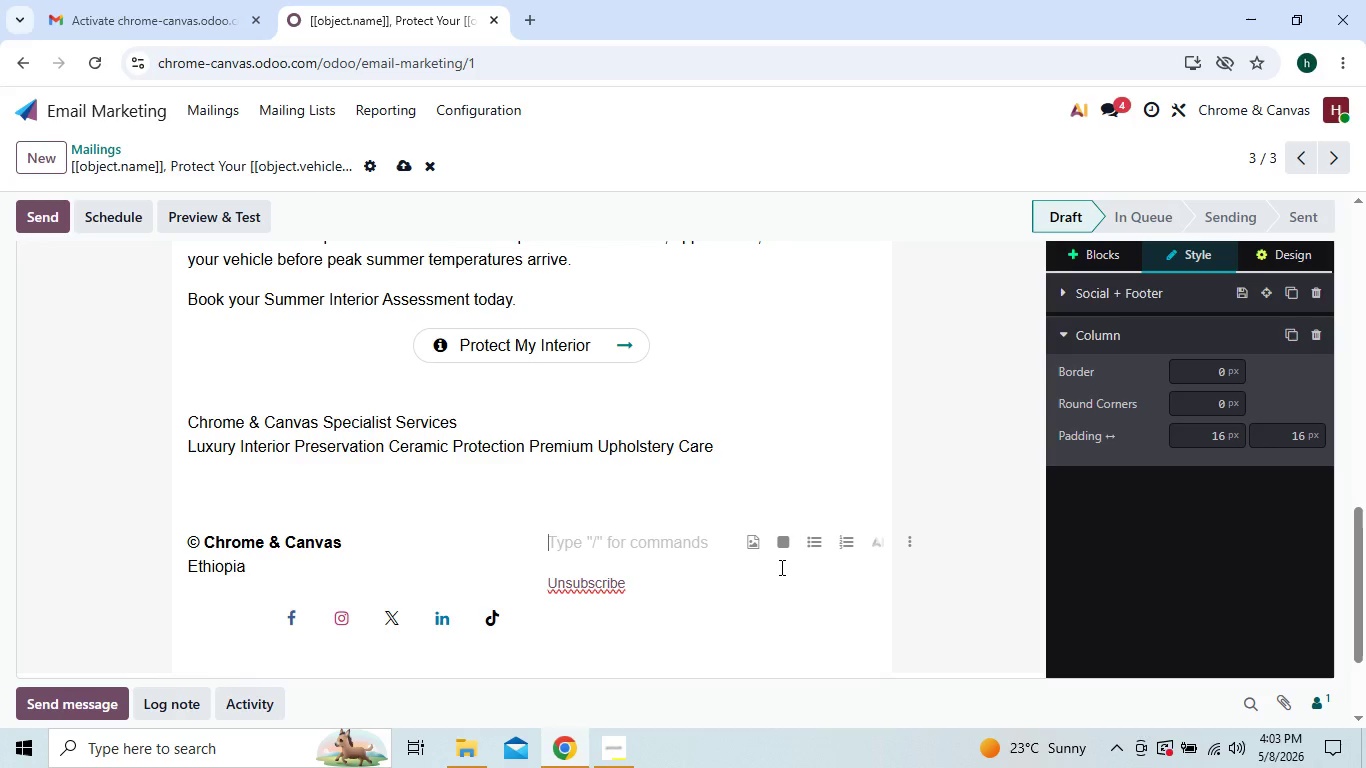 
key(Backspace)
 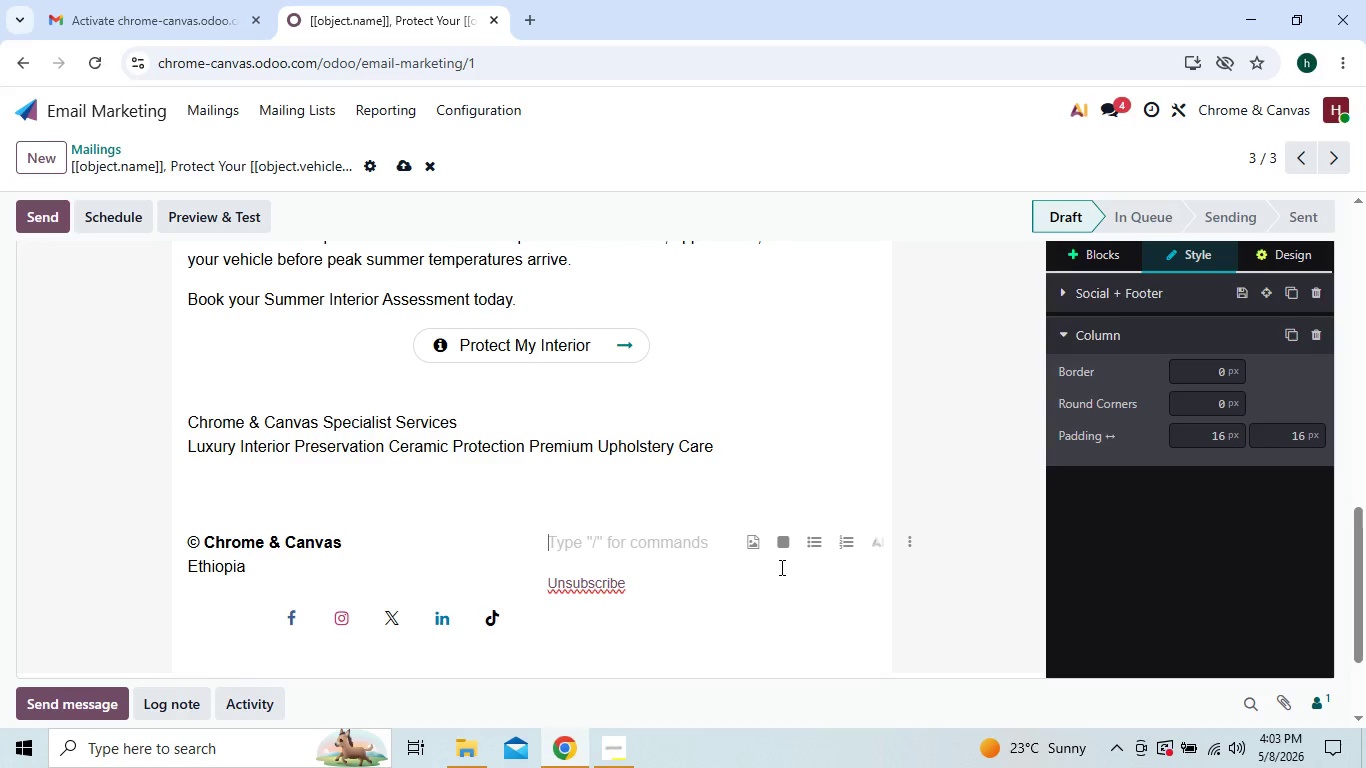 
key(Backspace)
 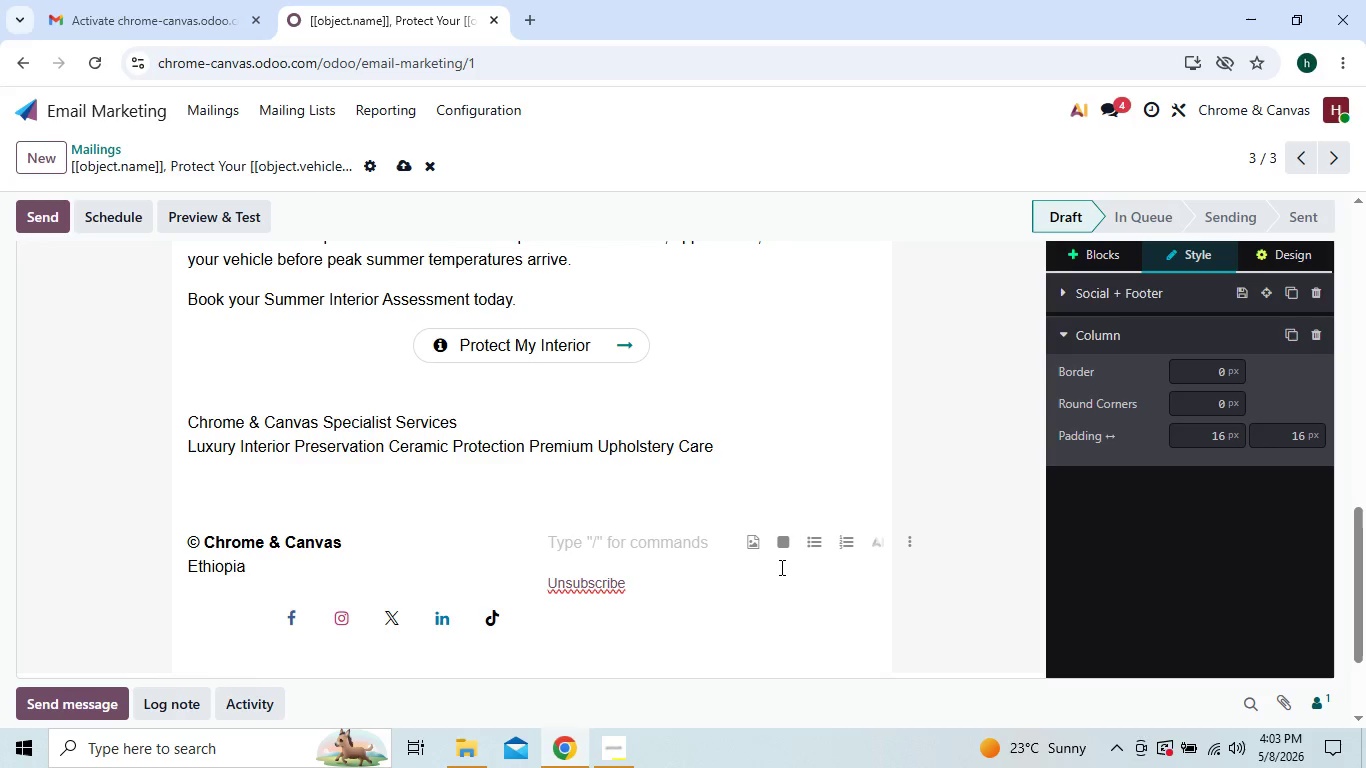 
key(Backspace)
 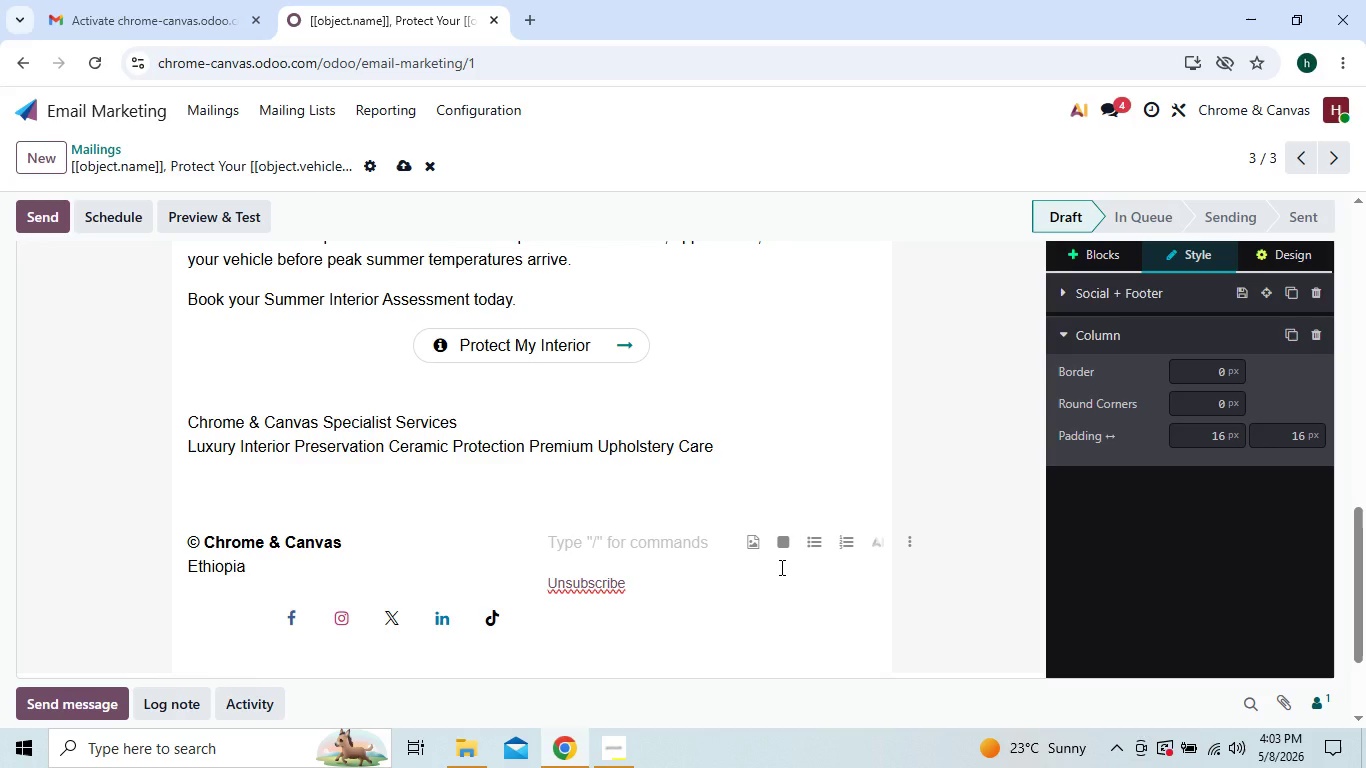 
key(Backspace)
 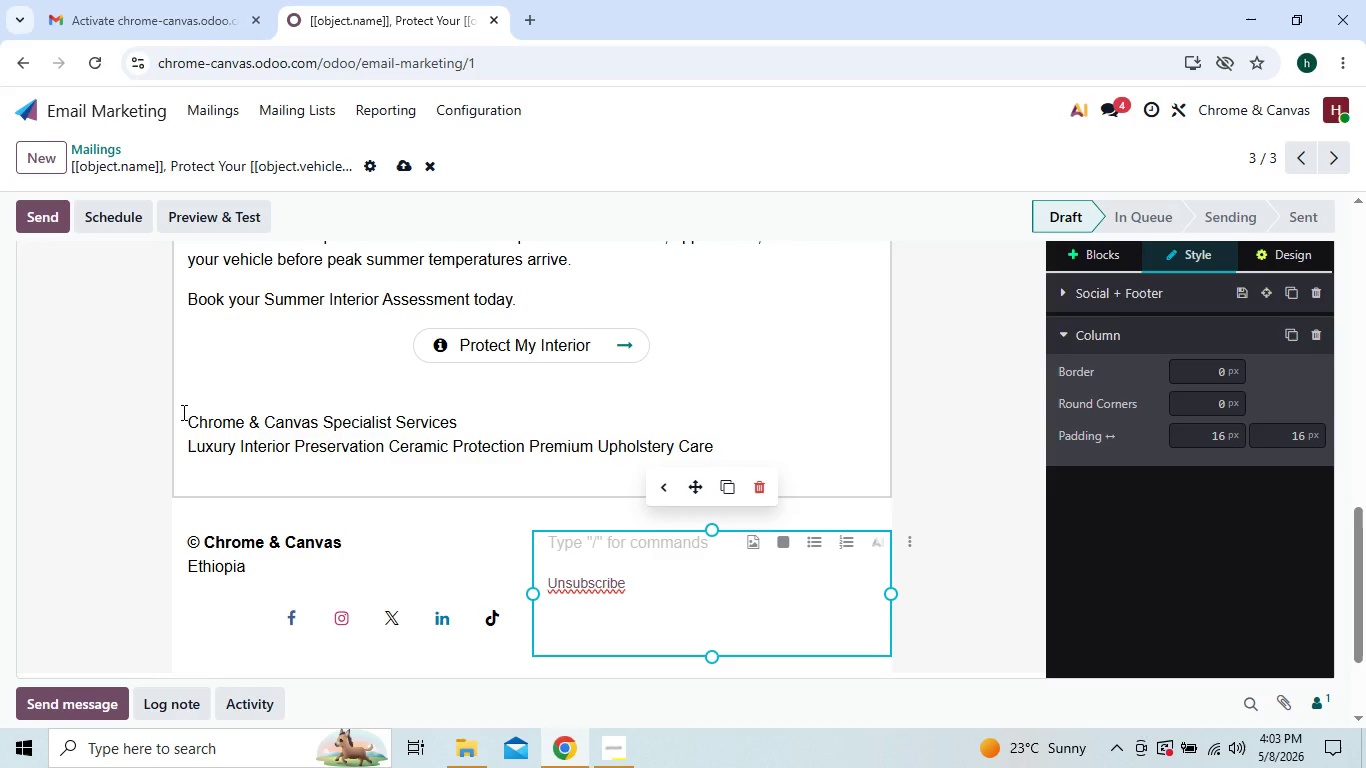 
wait(9.09)
 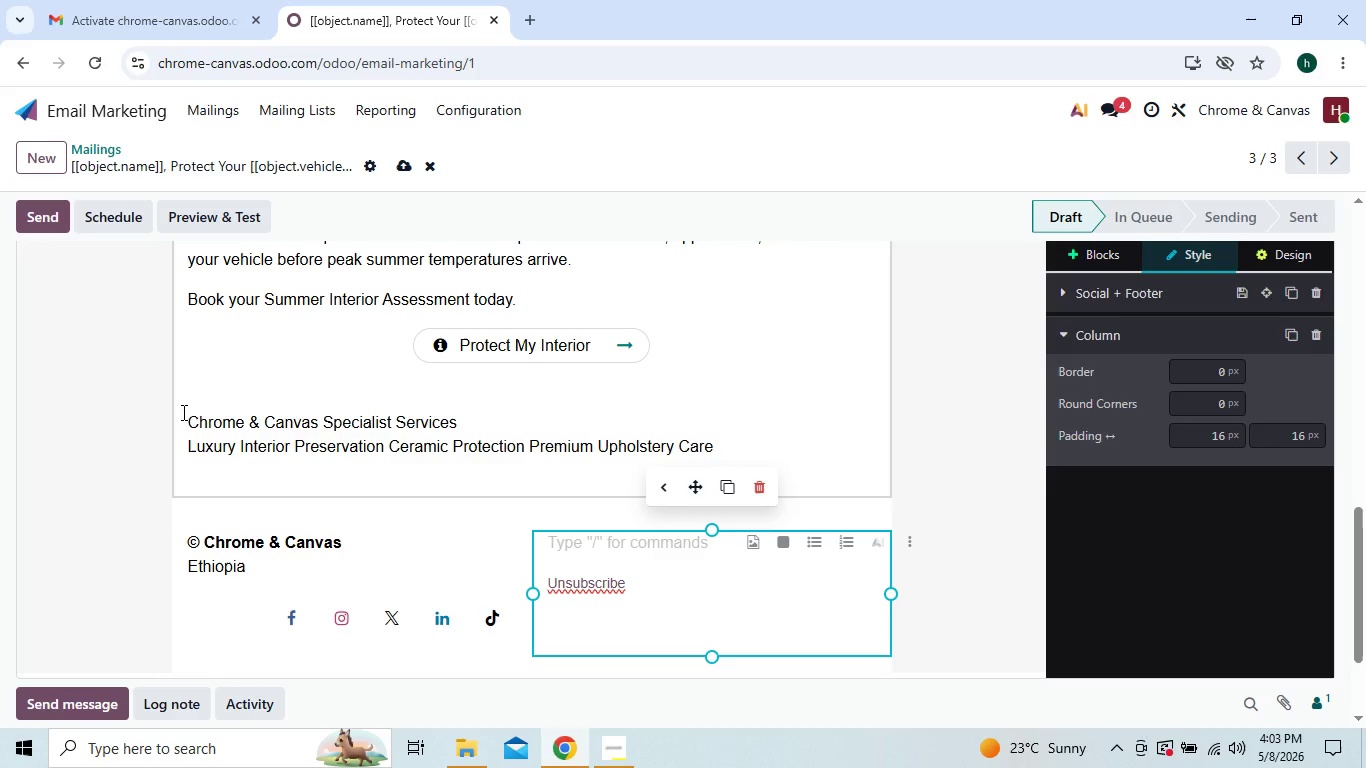 
left_click_drag(start_coordinate=[182, 412], to_coordinate=[720, 441])
 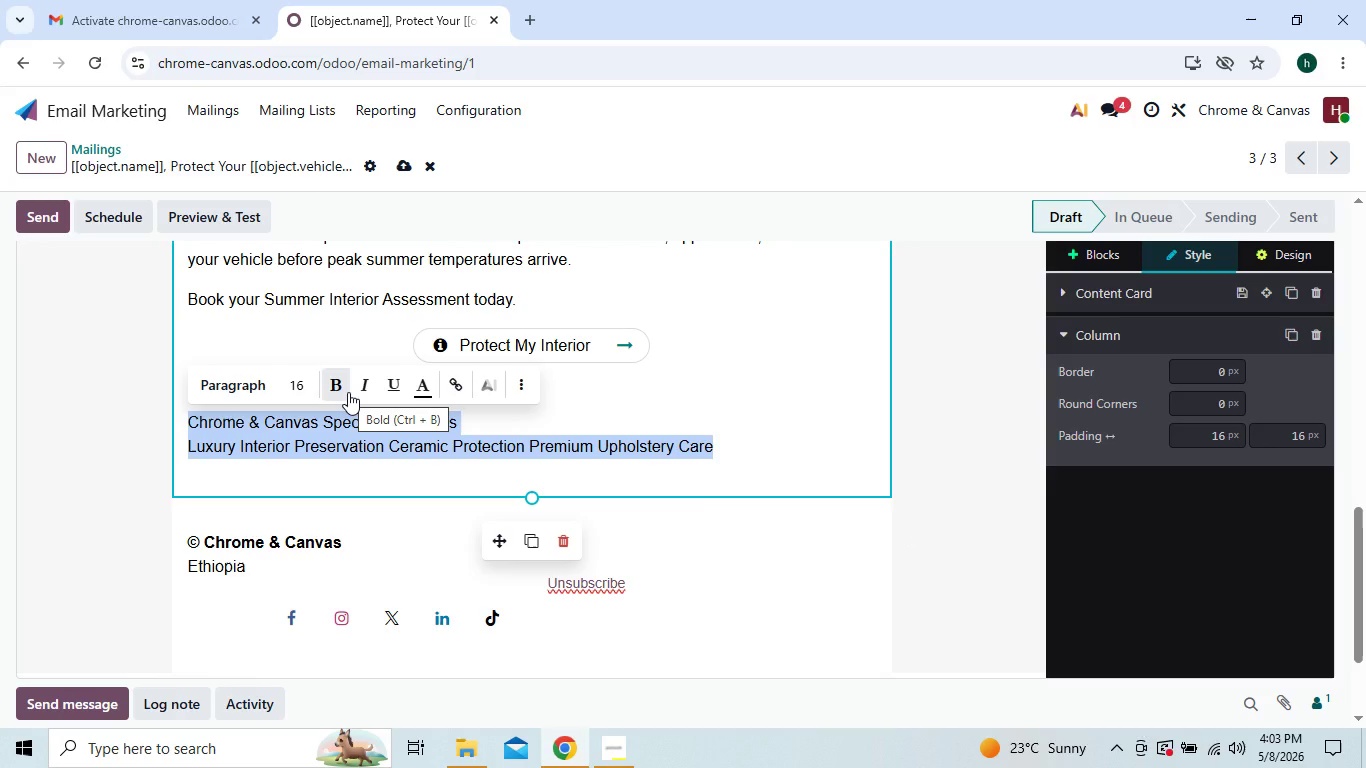 
key(Control+C)
 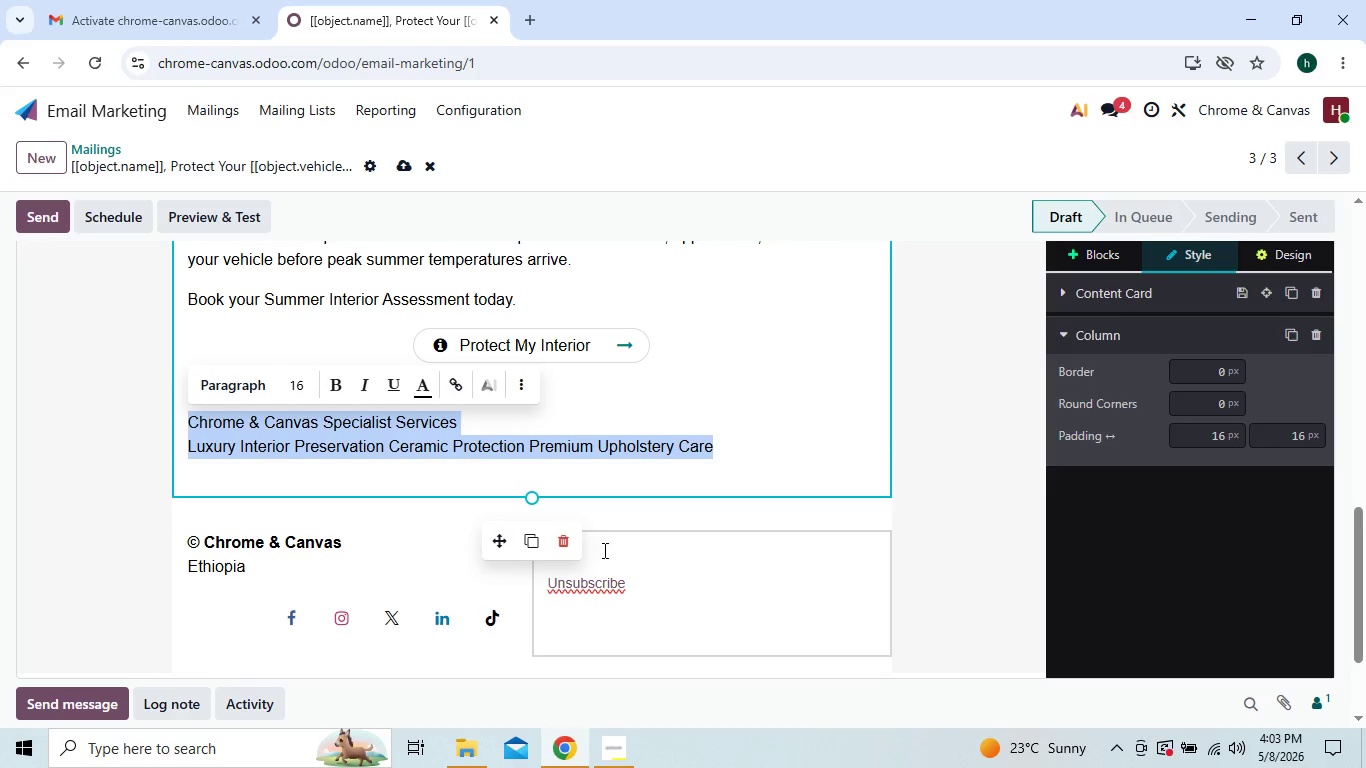 
left_click([606, 550])
 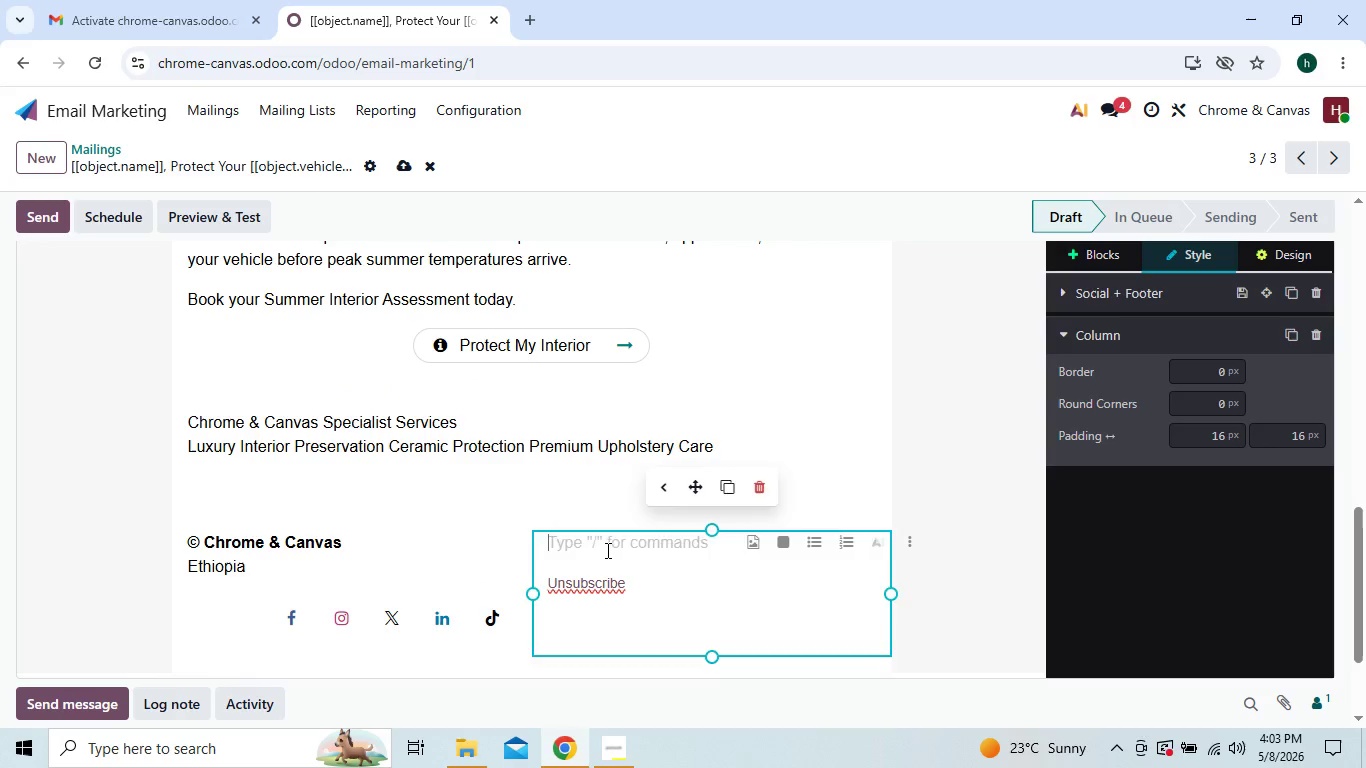 
key(Control+V)
 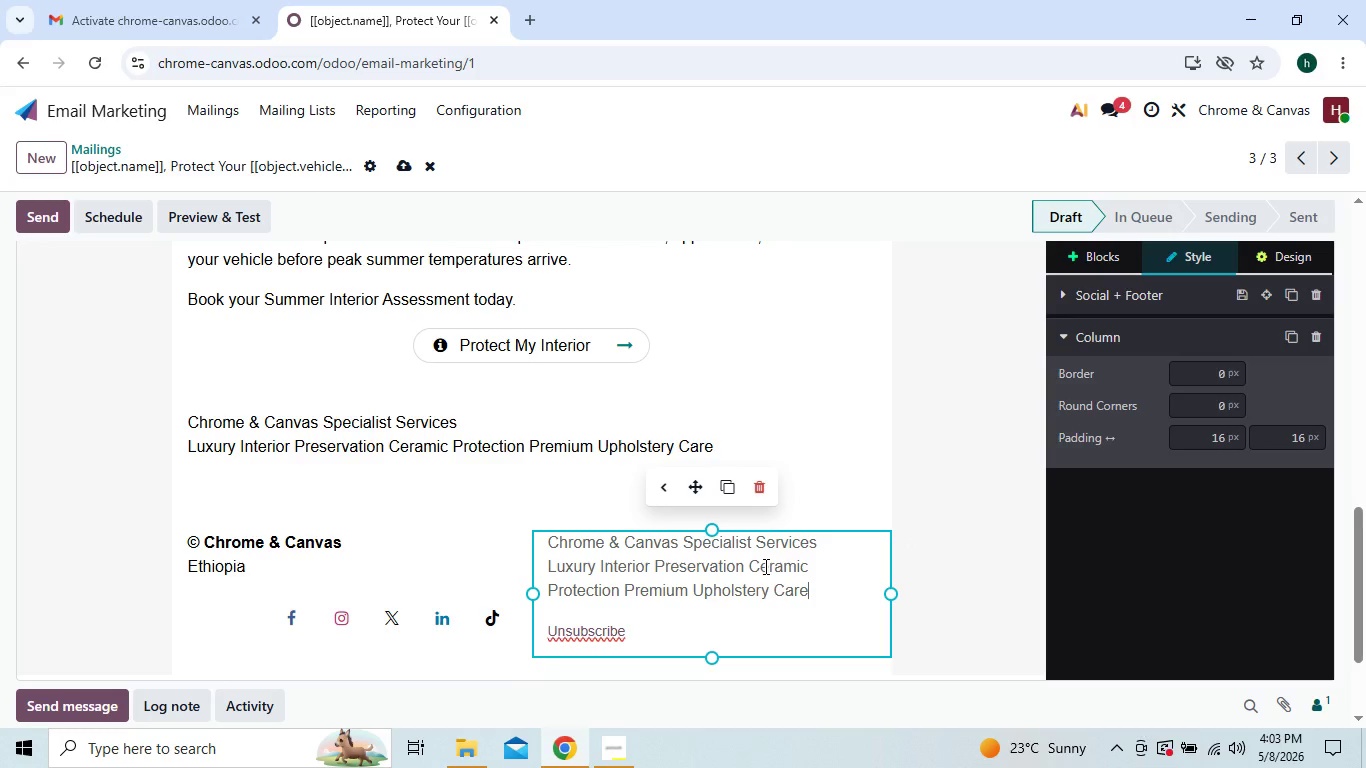 
wait(9.5)
 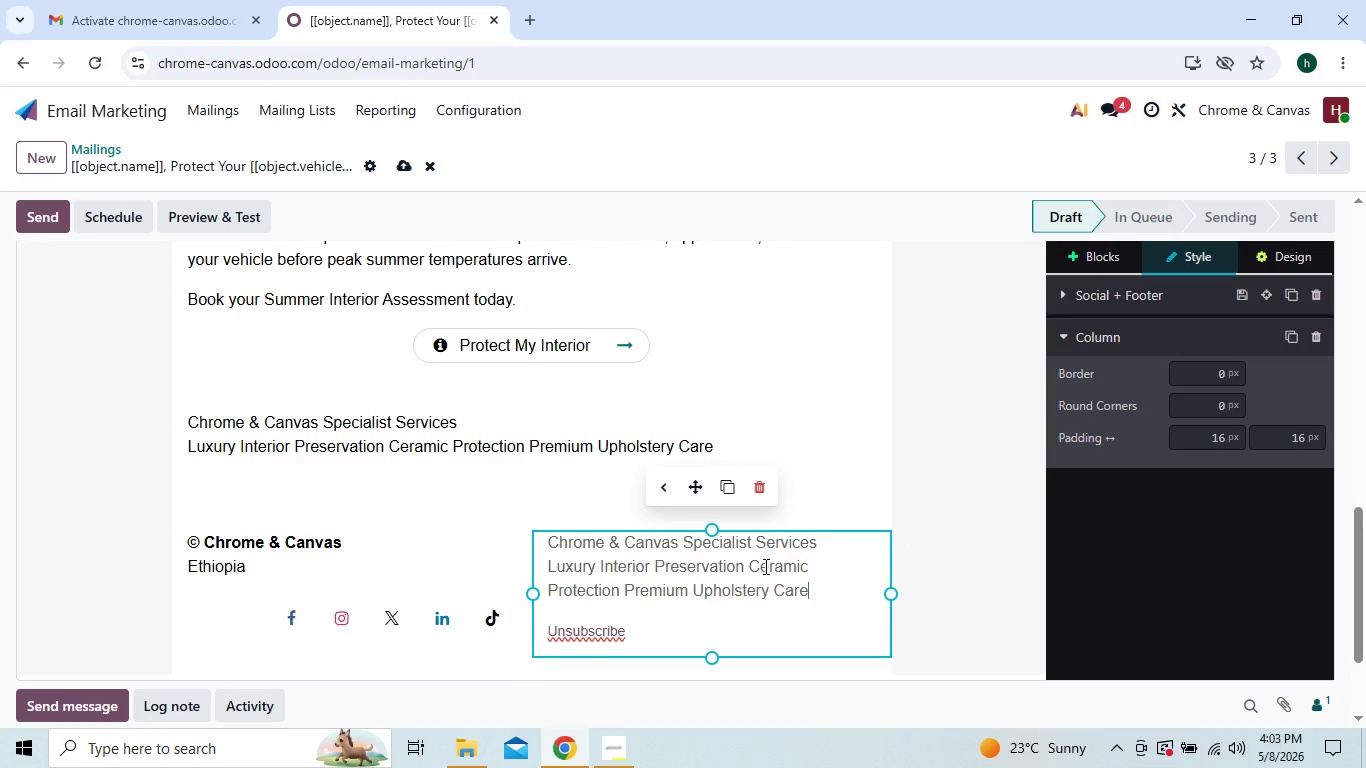 
left_click([941, 436])
 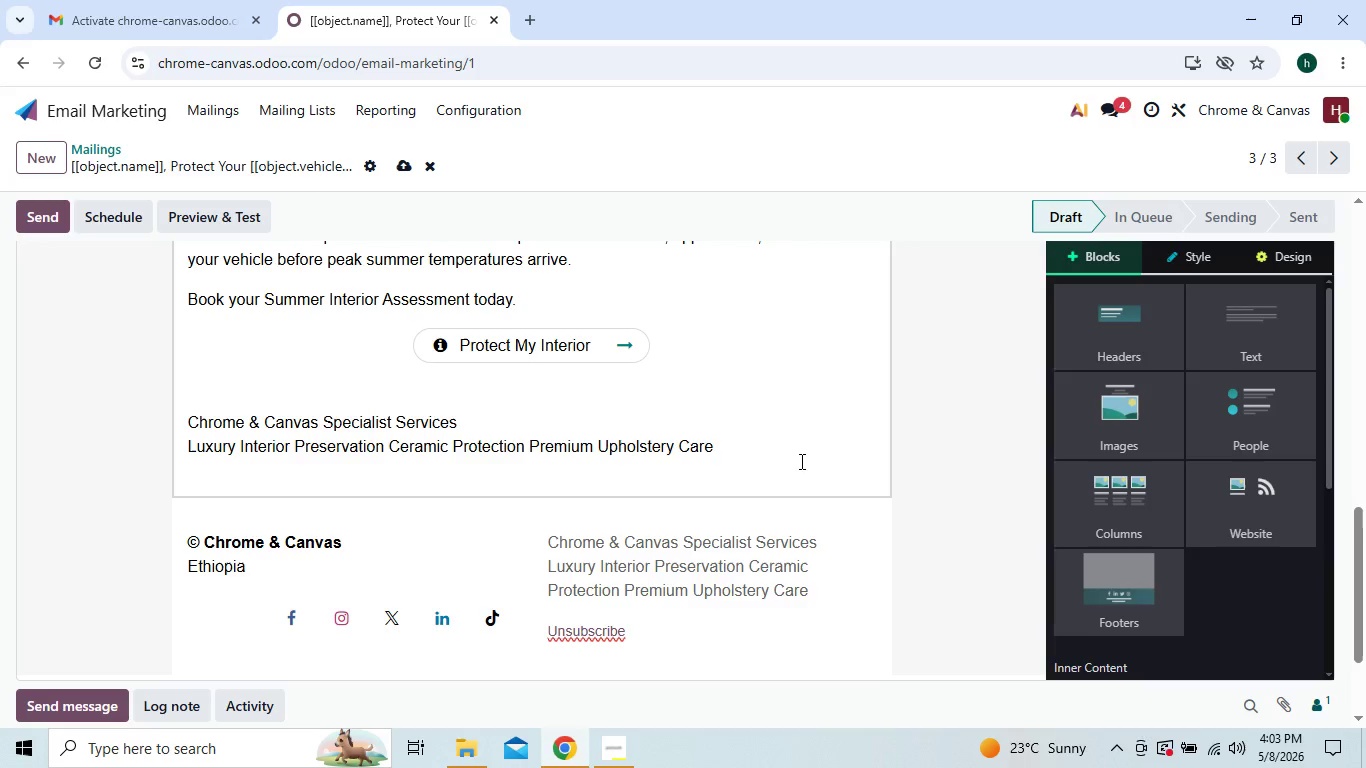 
left_click([796, 462])
 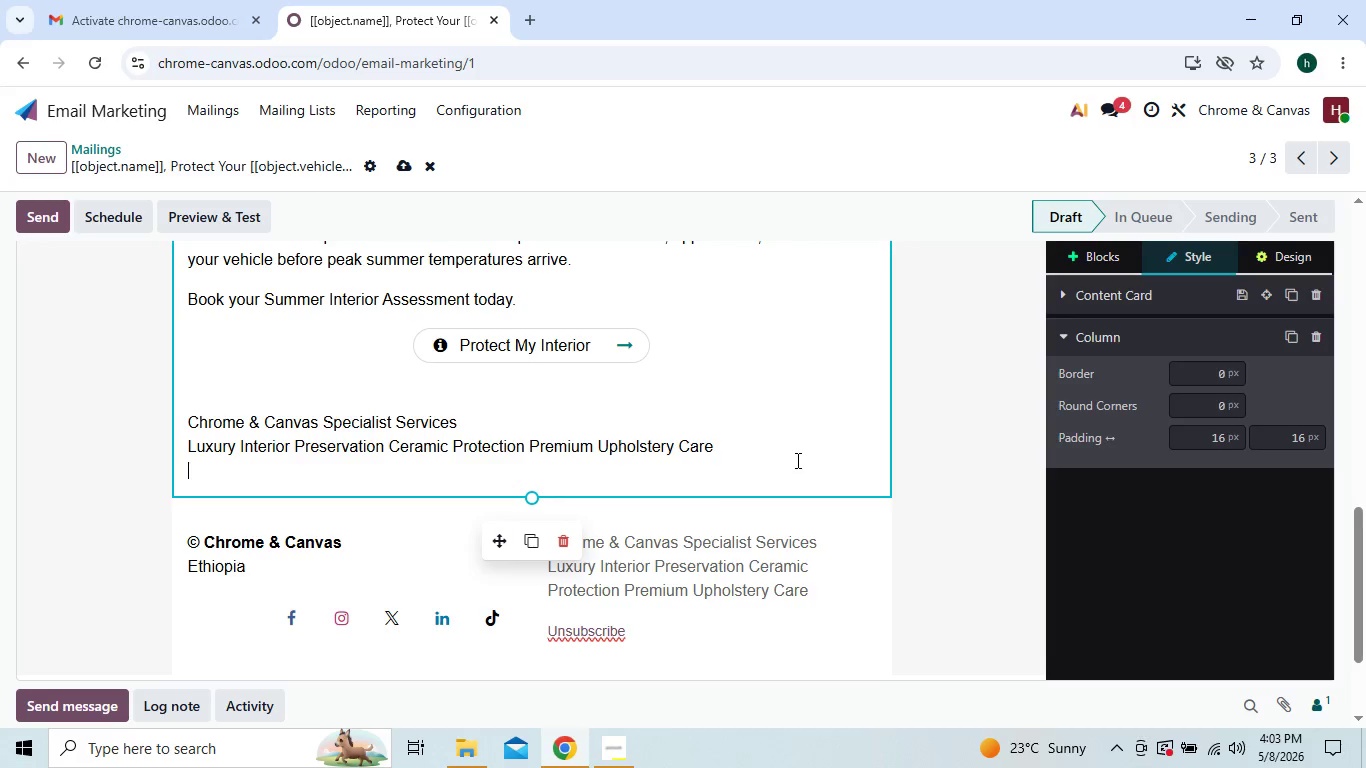 
left_click([796, 447])
 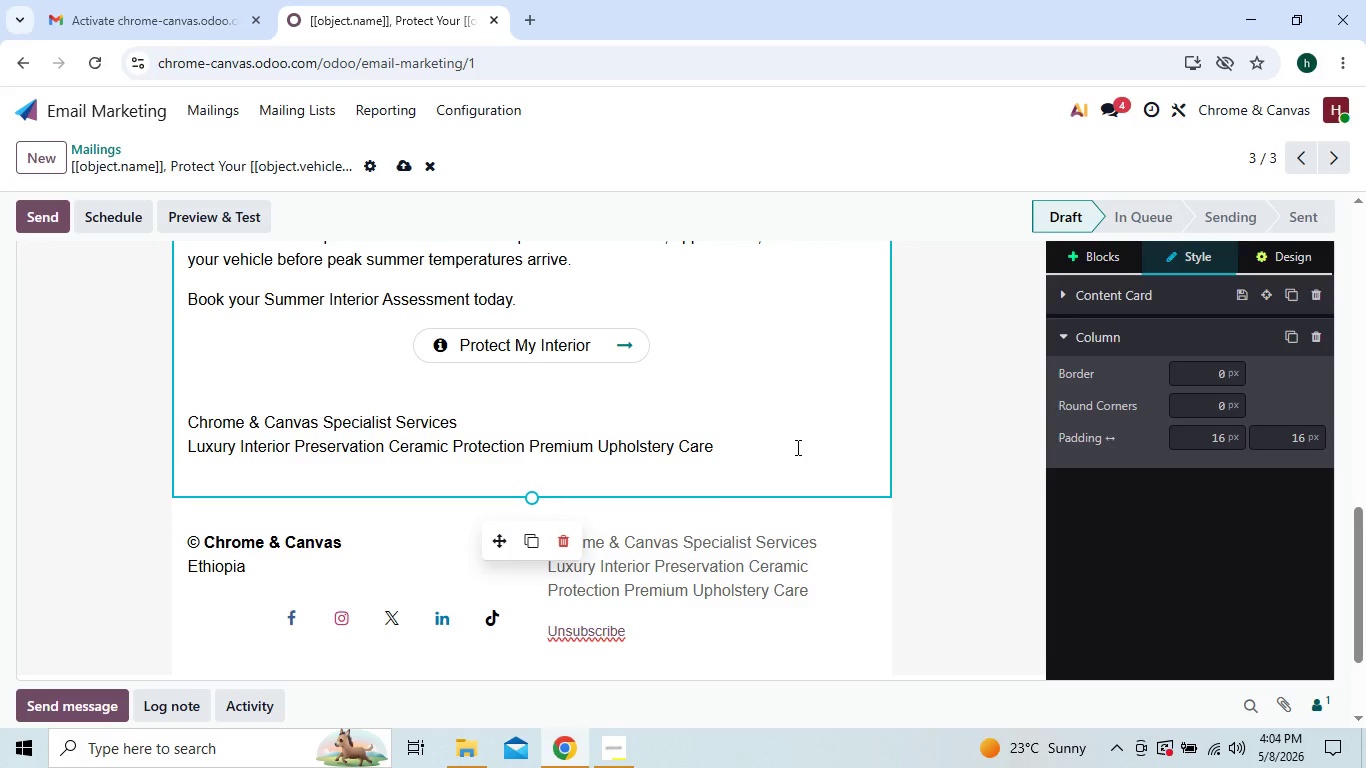 
key(Backspace)
 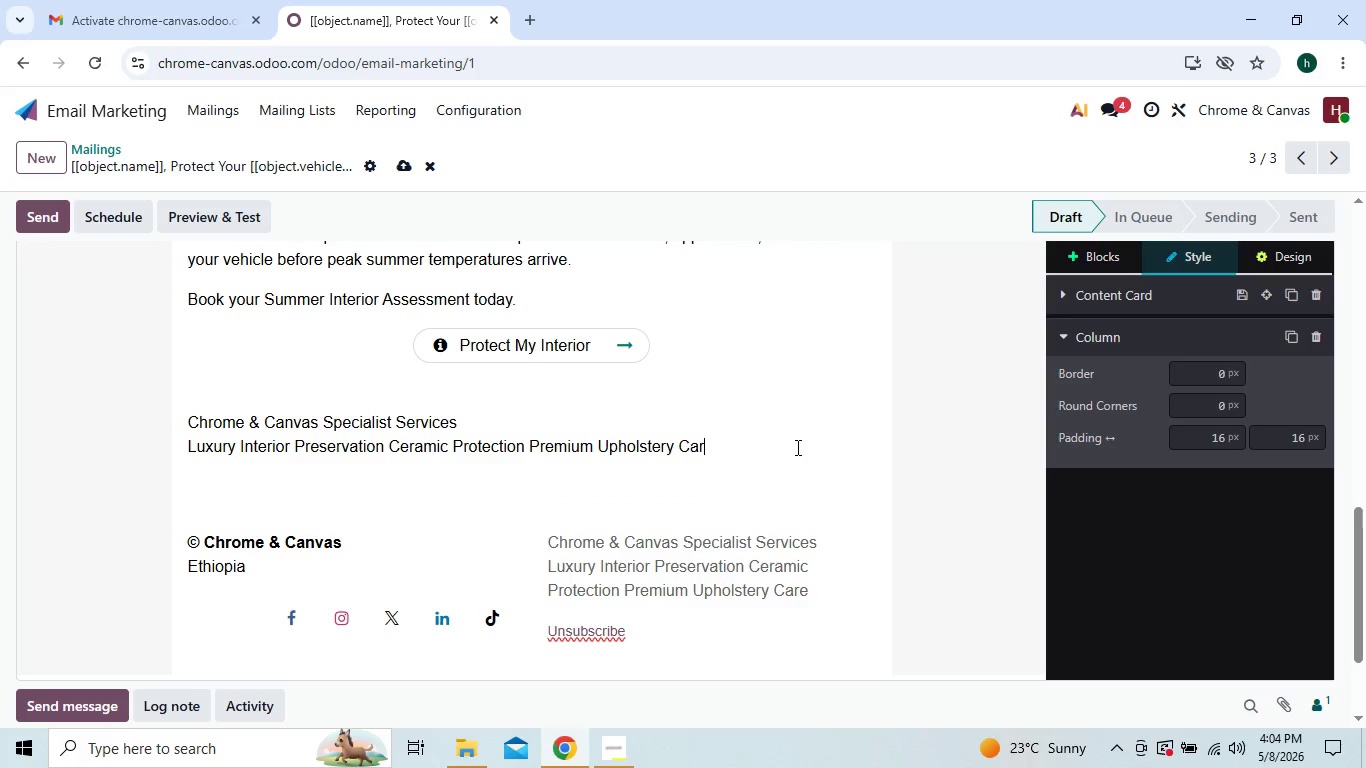 
hold_key(key=Backspace, duration=1.12)
 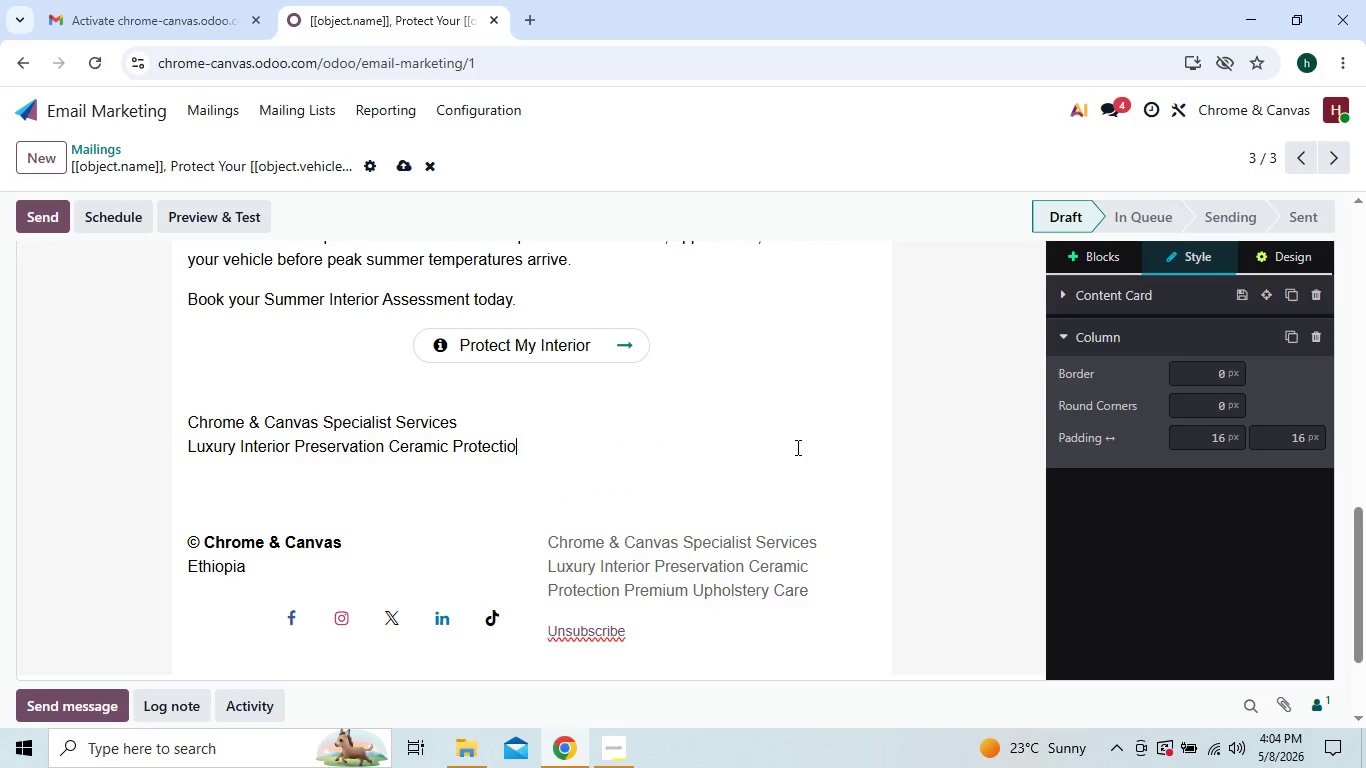 
key(Backspace)
 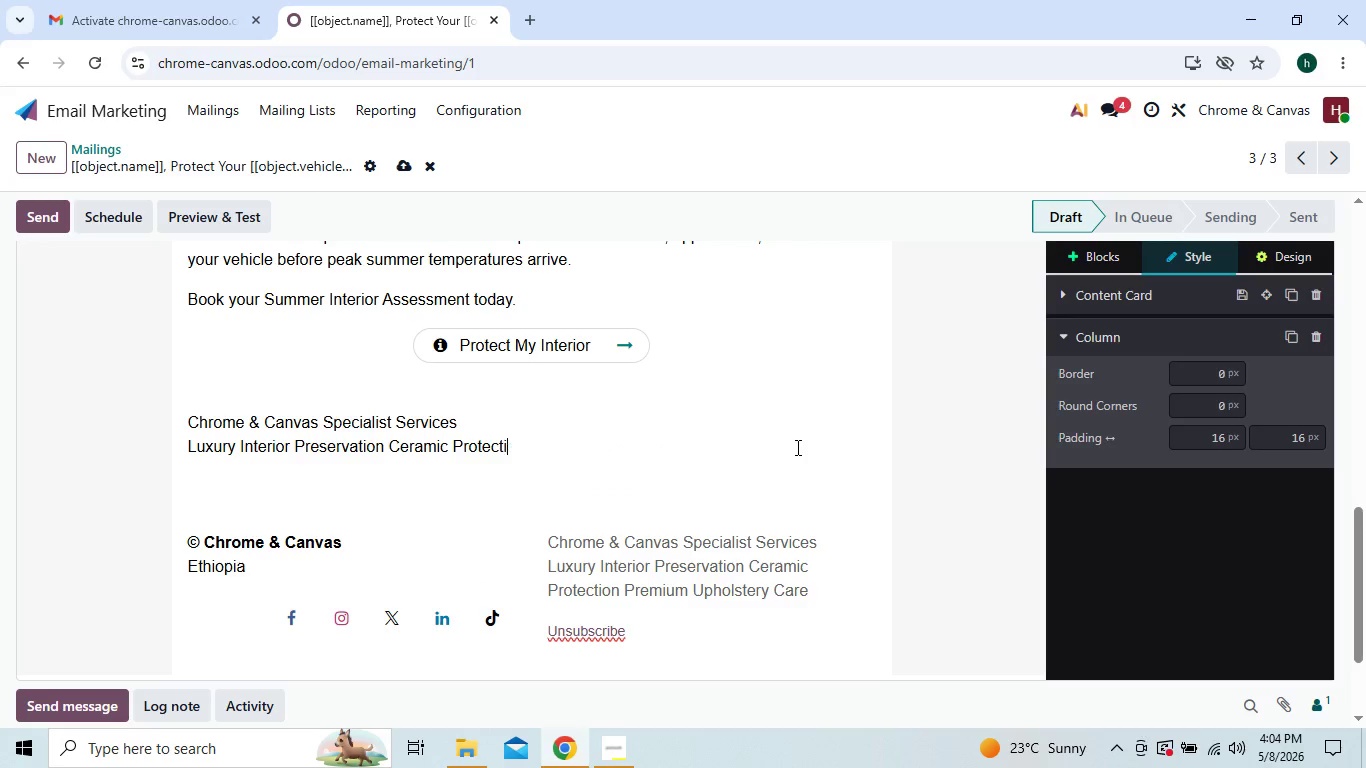 
key(Backspace)
 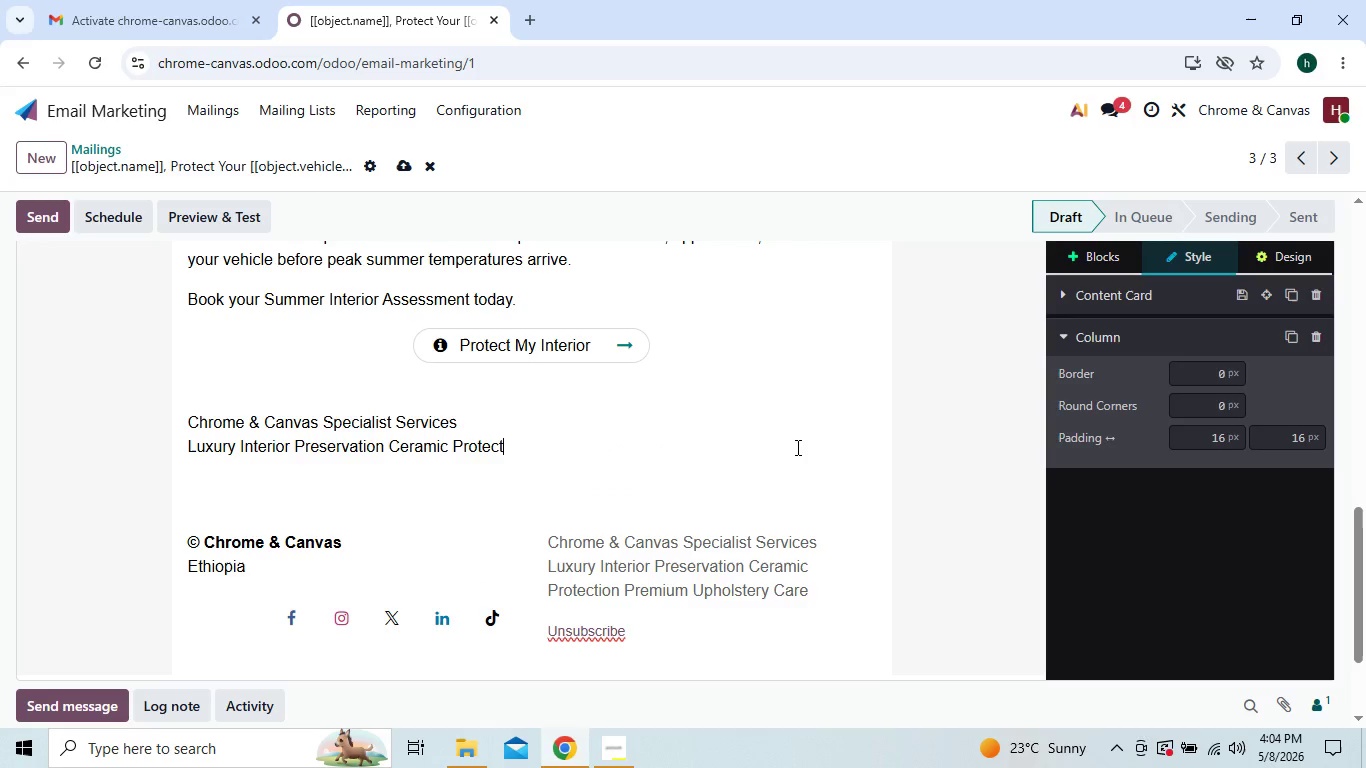 
key(Backspace)
 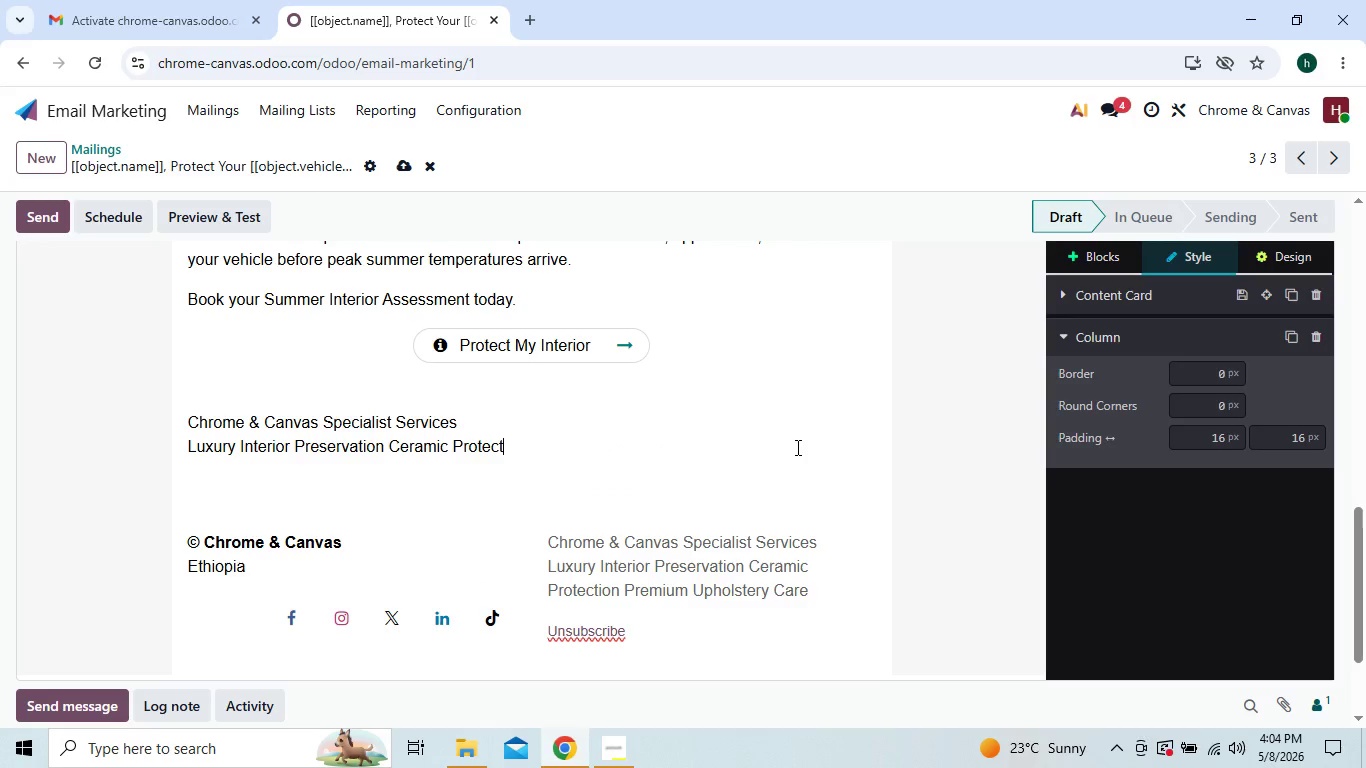 
key(Backspace)
 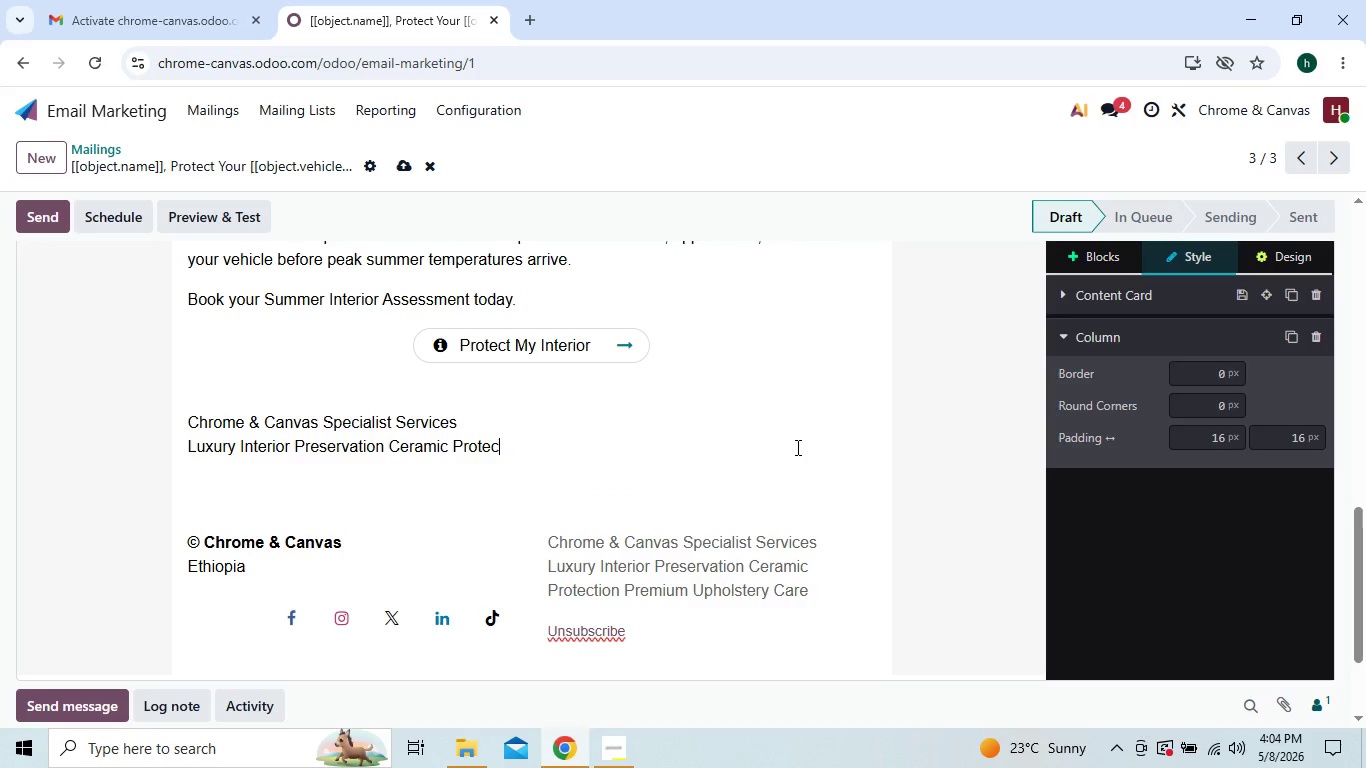 
key(Backspace)
 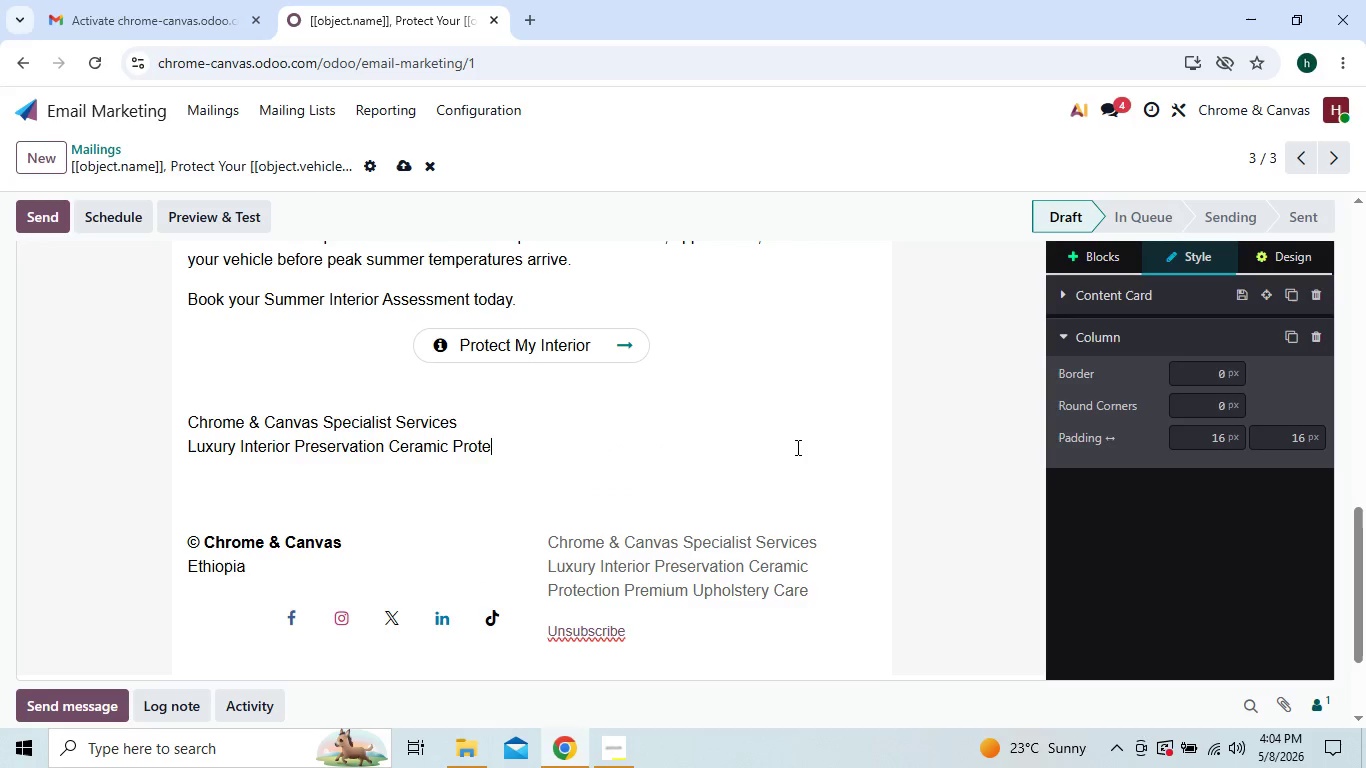 
key(Backspace)
 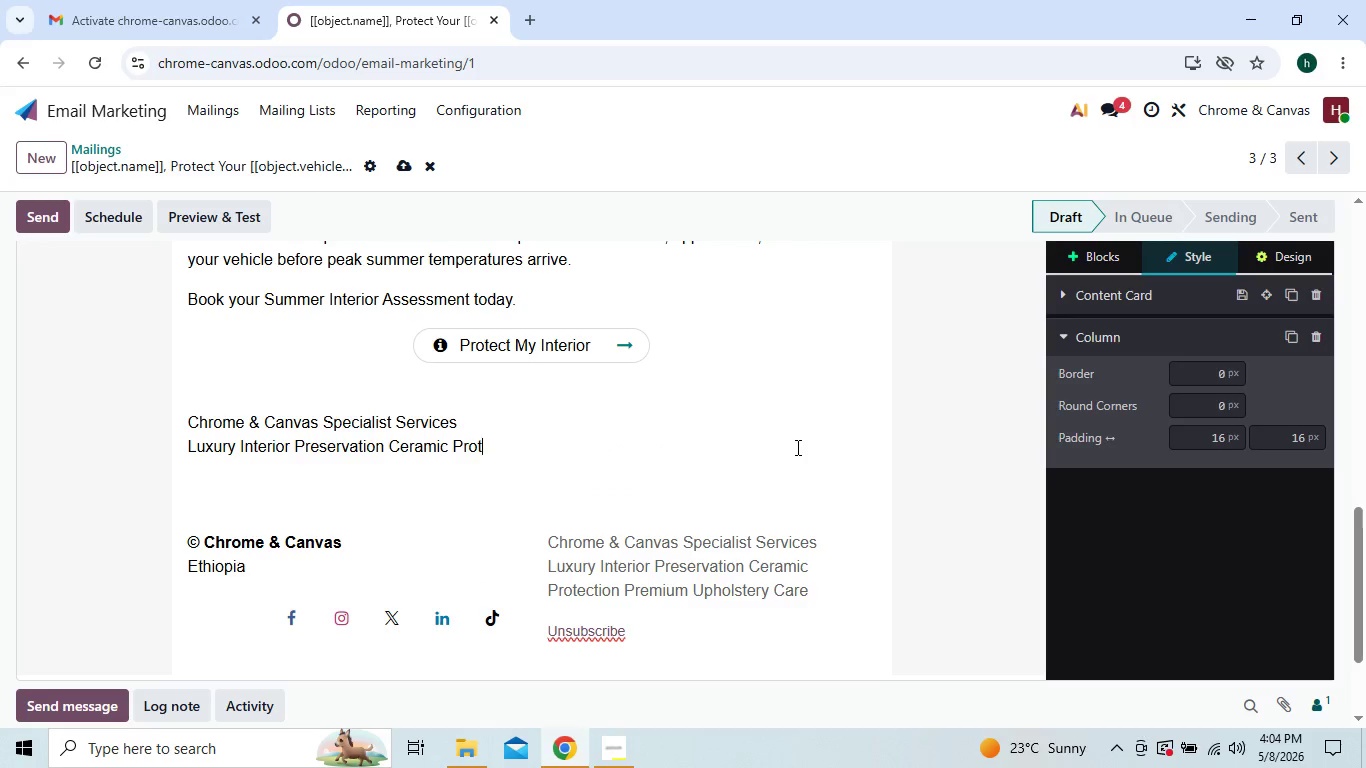 
key(Backspace)
 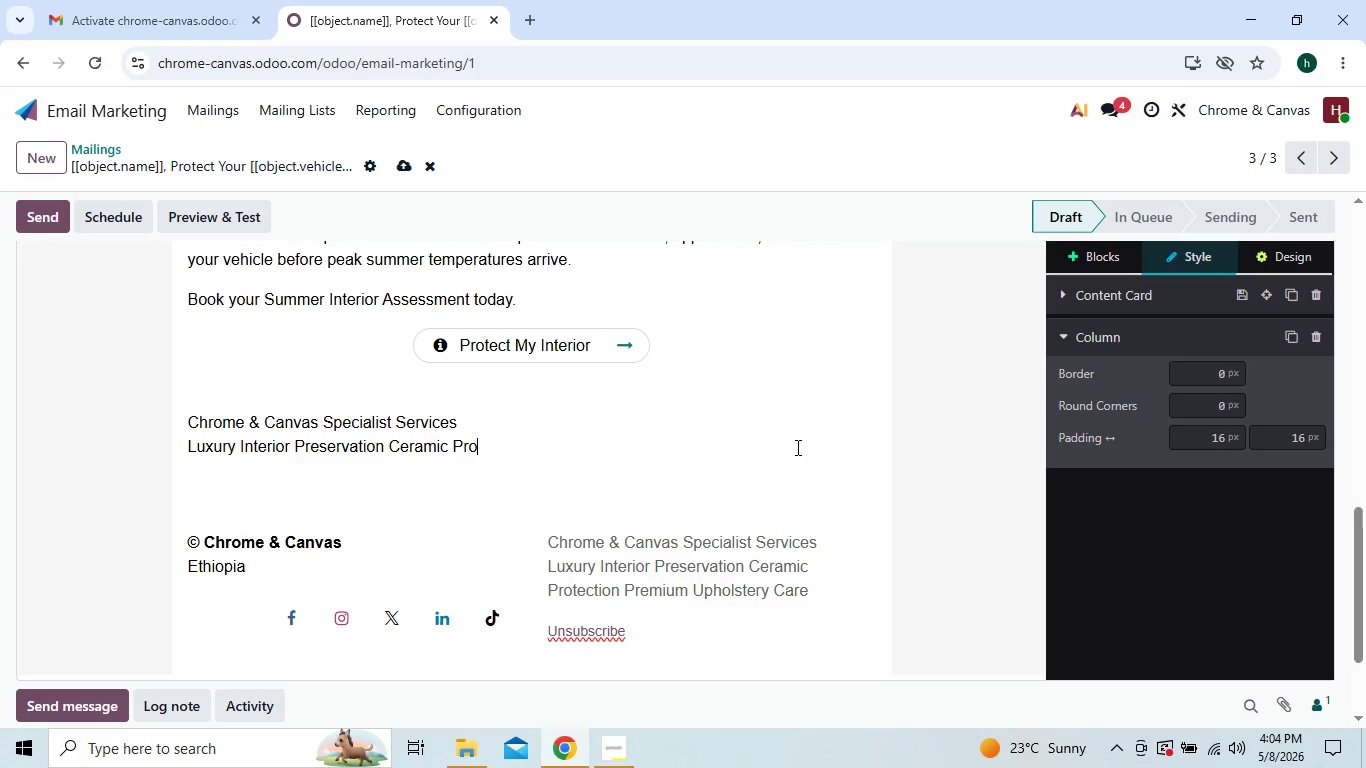 
key(Backspace)
 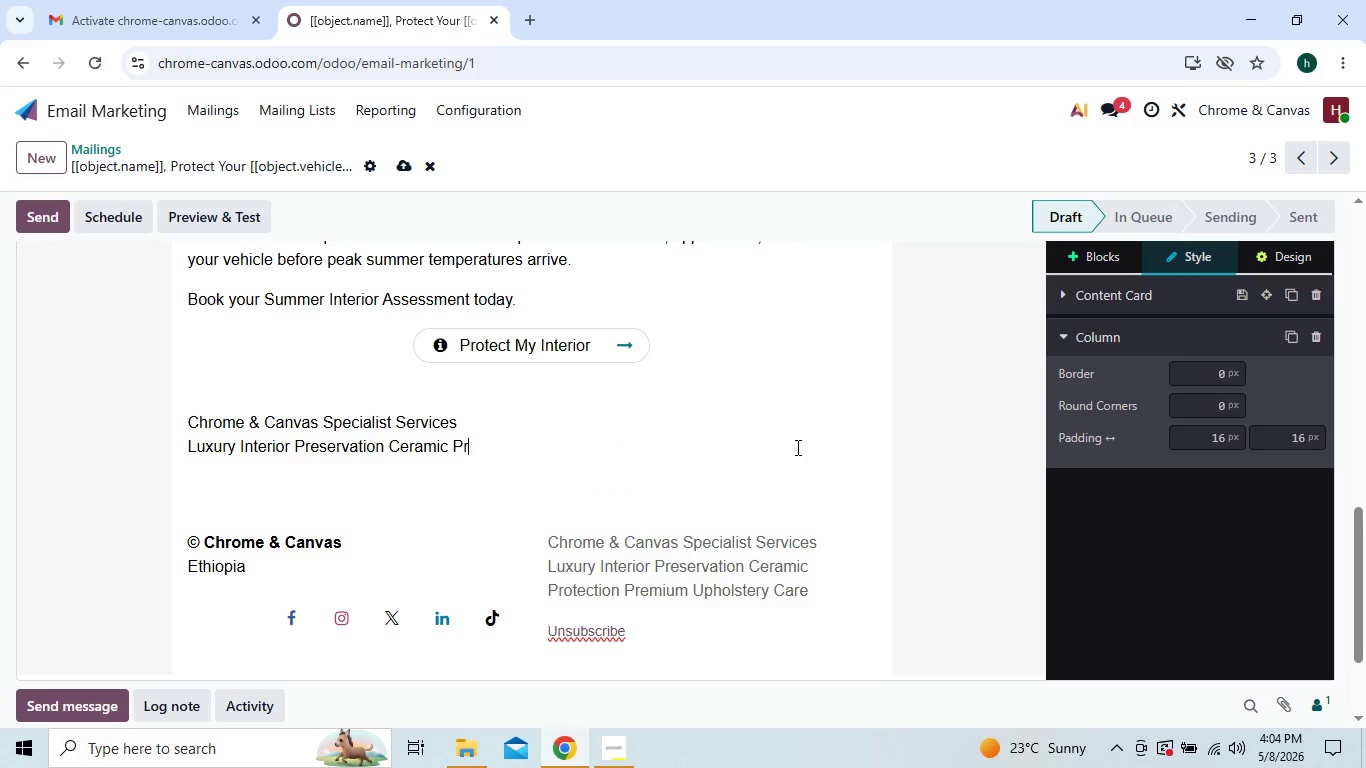 
key(Backspace)
 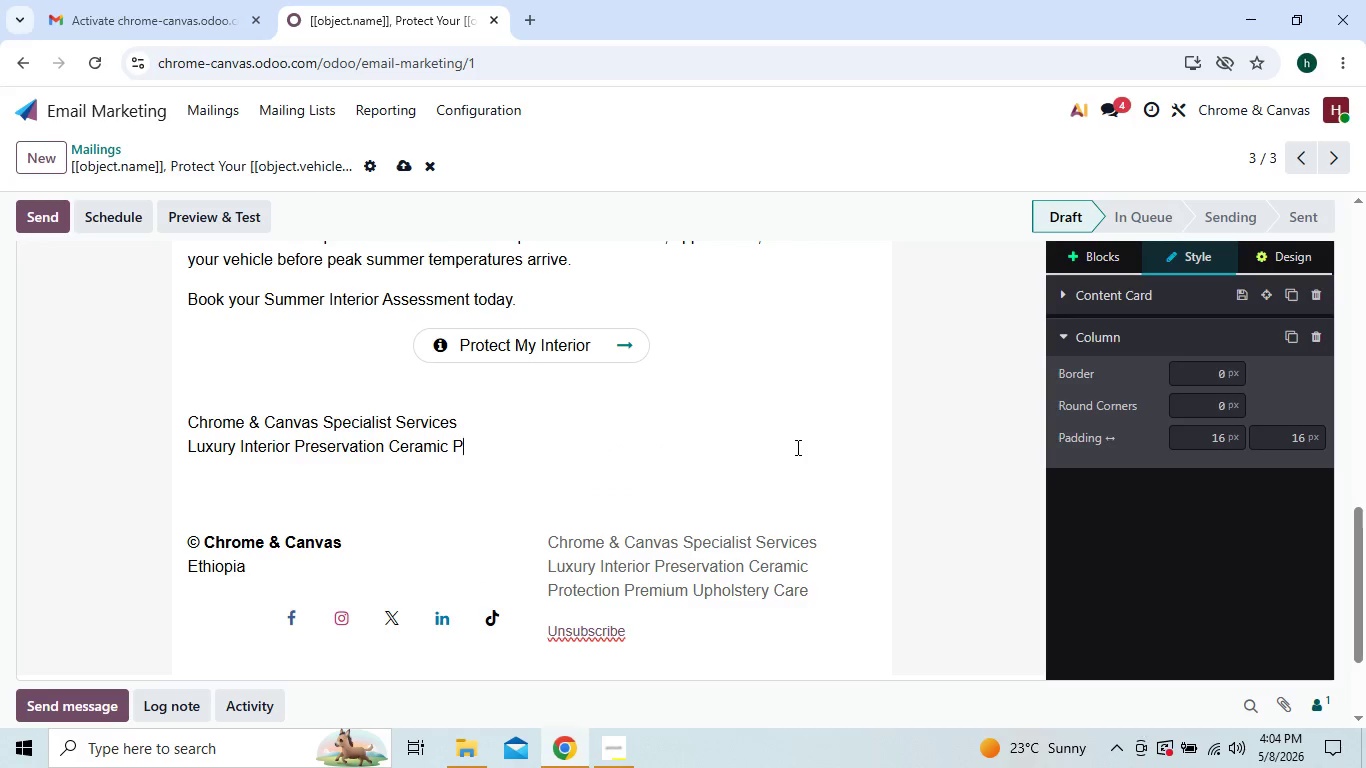 
key(Backspace)
 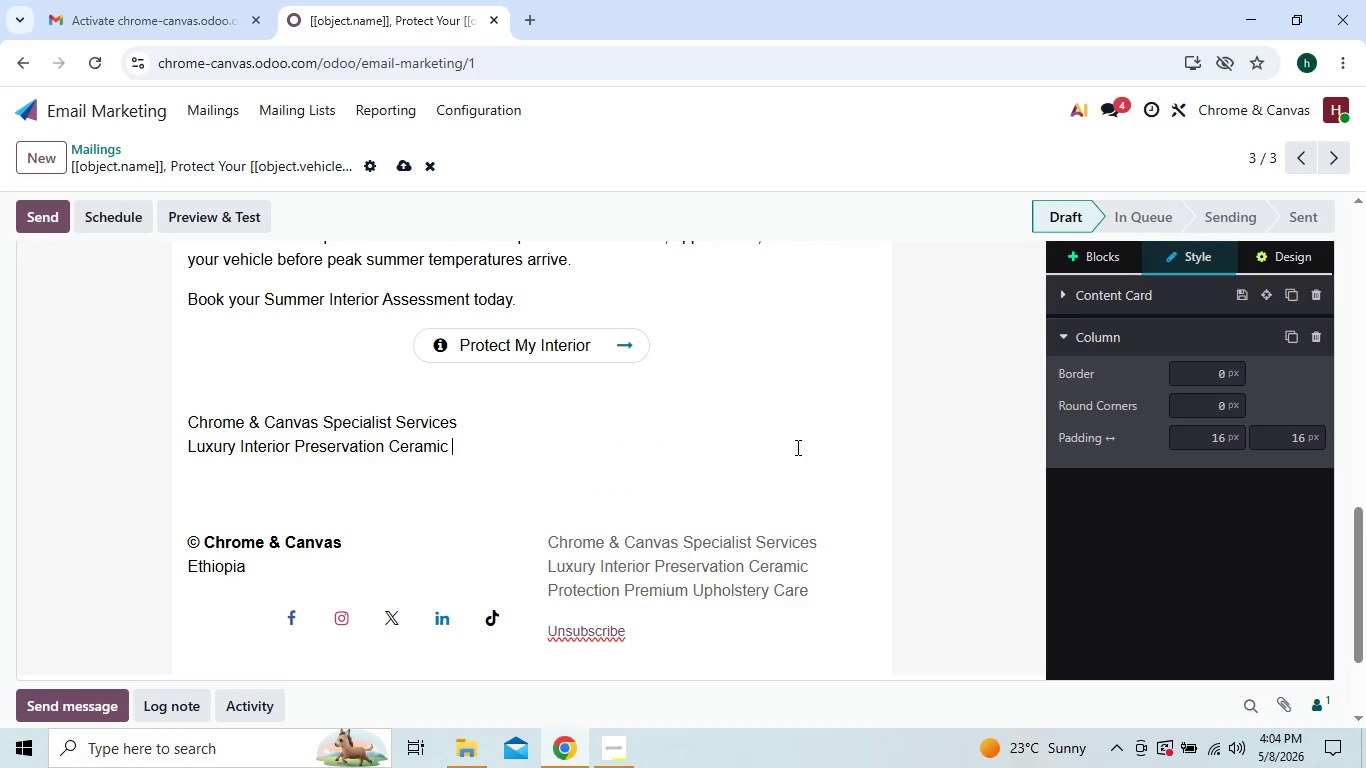 
key(Backspace)
 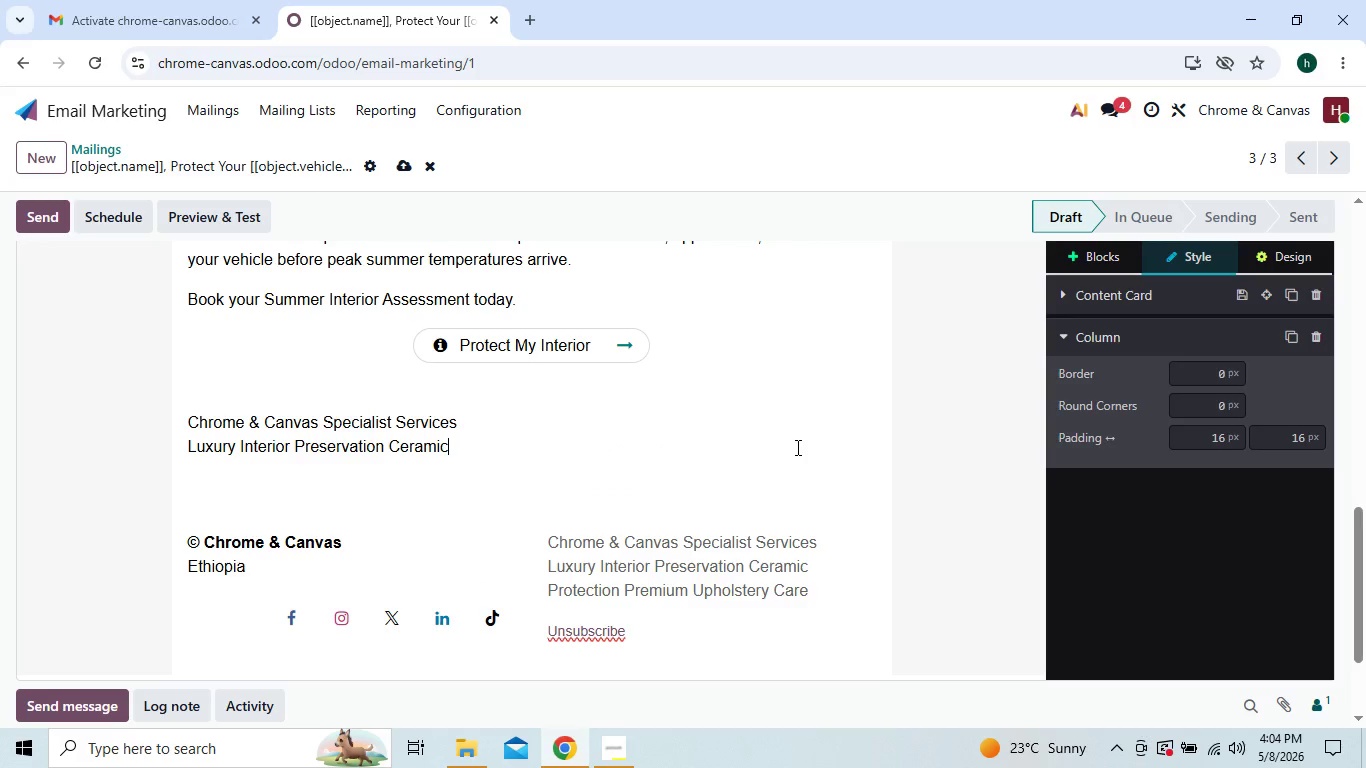 
key(Backspace)
 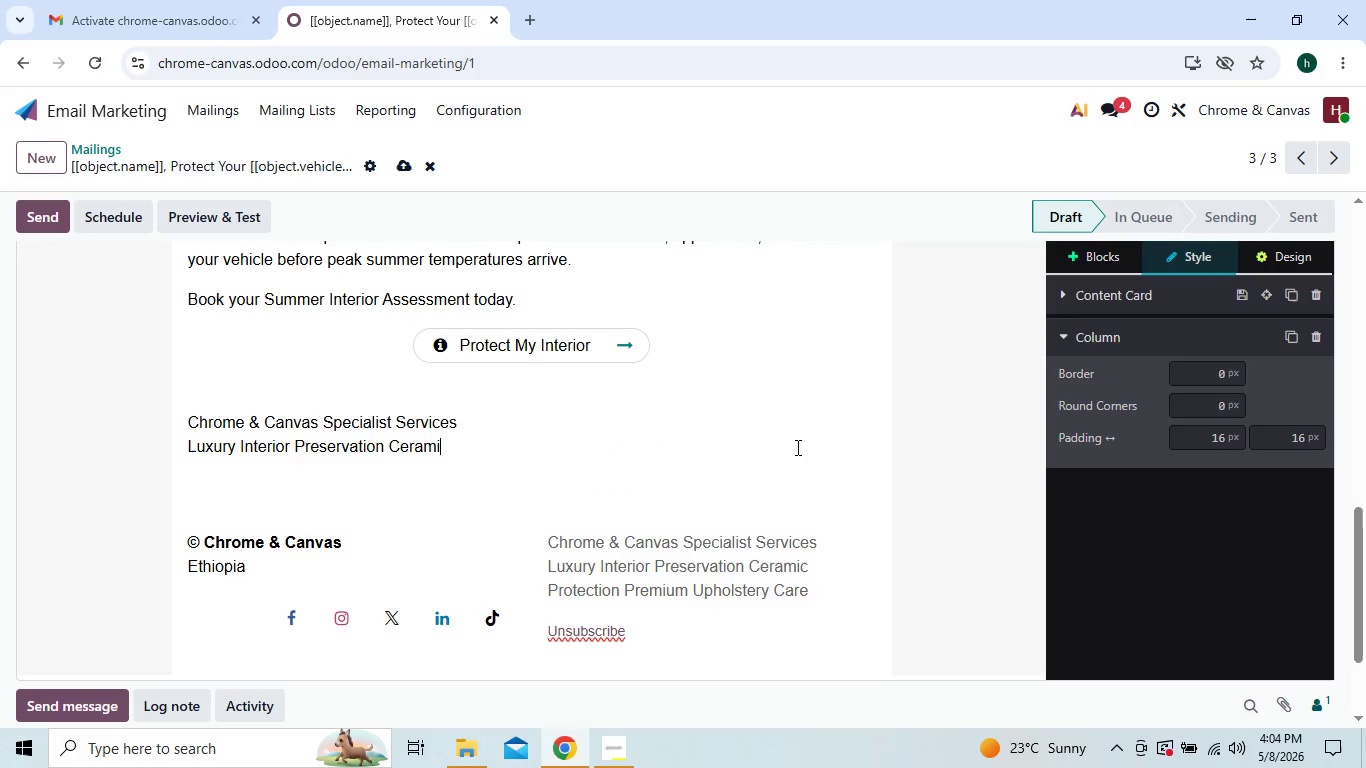 
key(Backspace)
 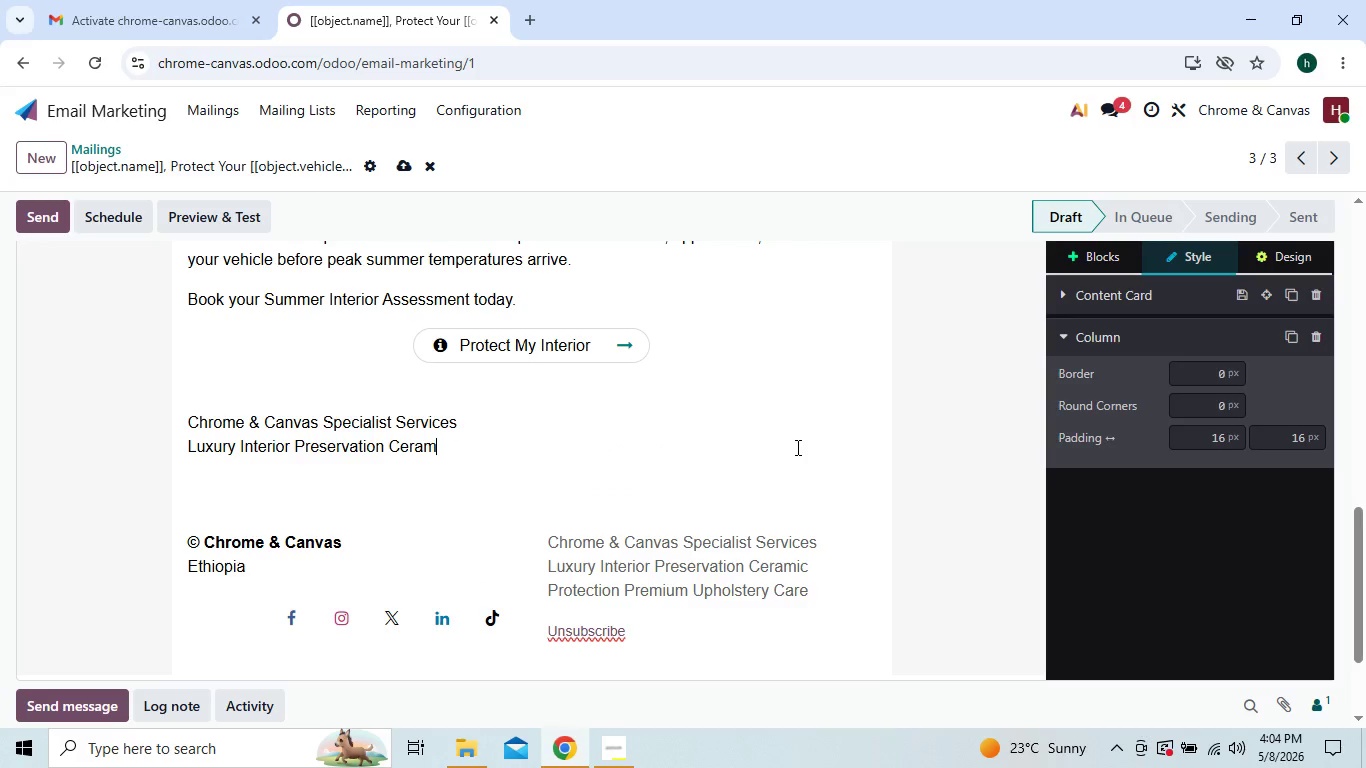 
key(Backspace)
 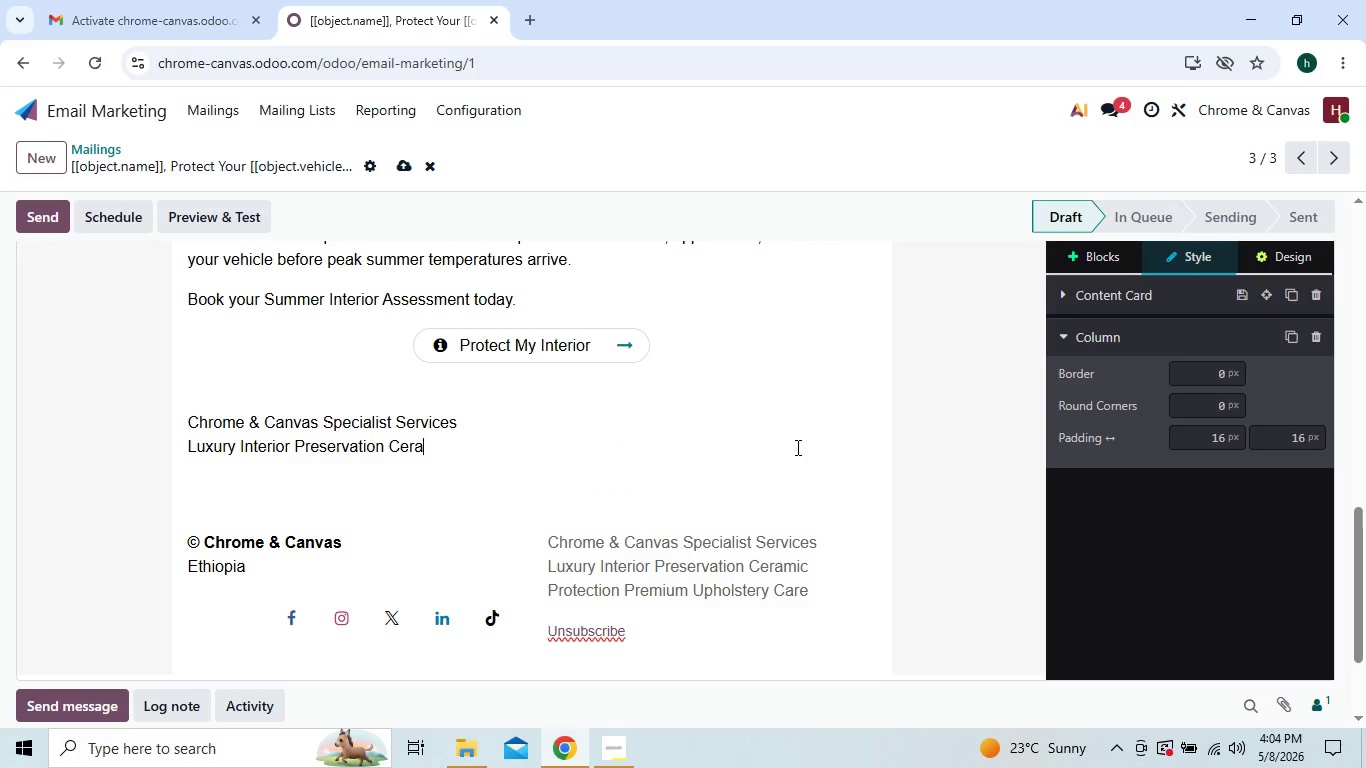 
key(Backspace)
 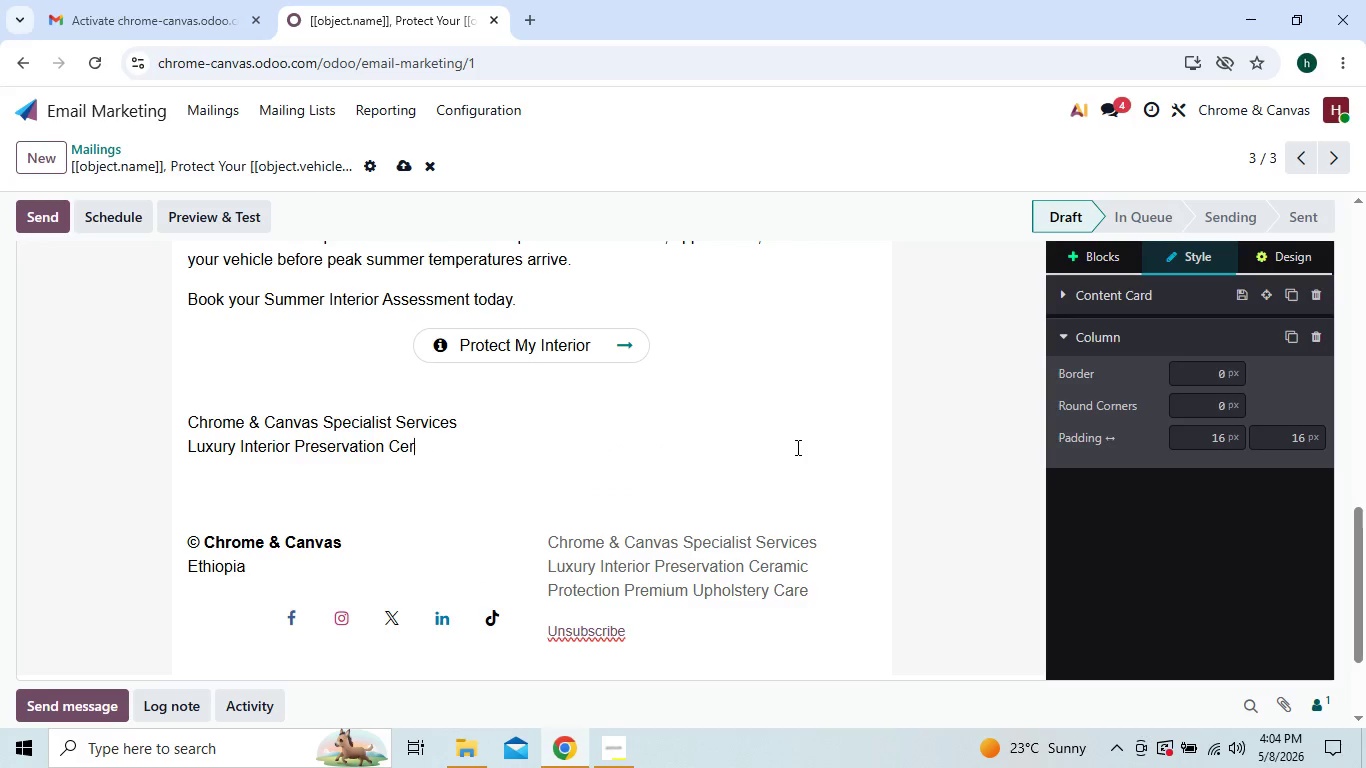 
key(Backspace)
 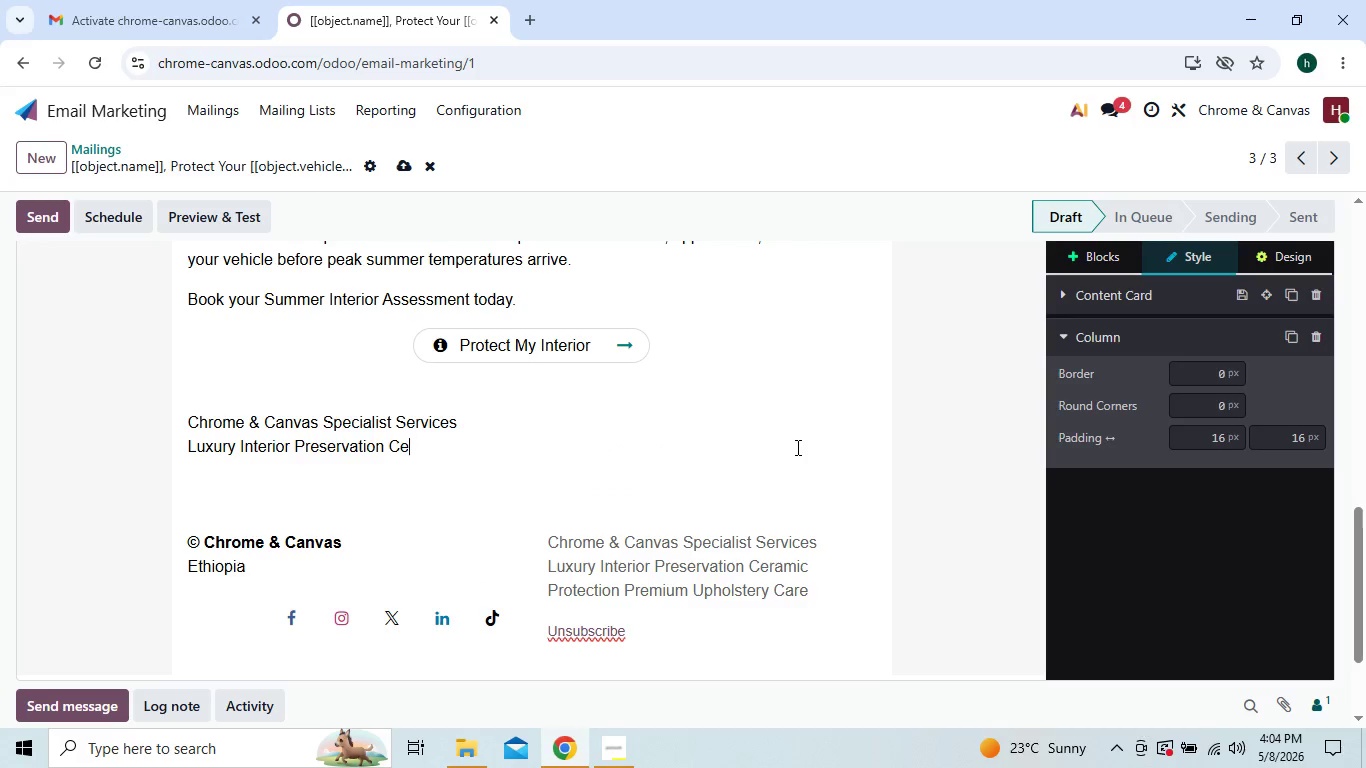 
key(Backspace)
 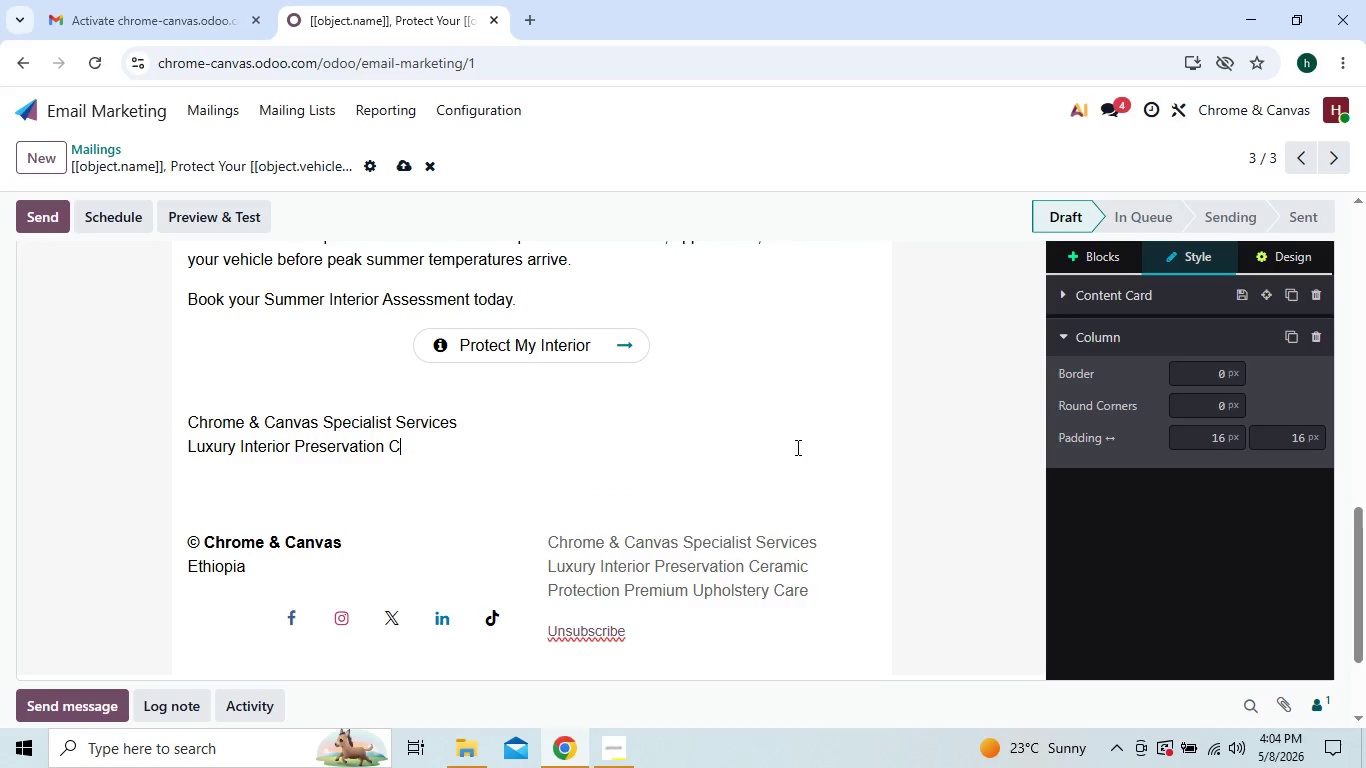 
key(Backspace)
 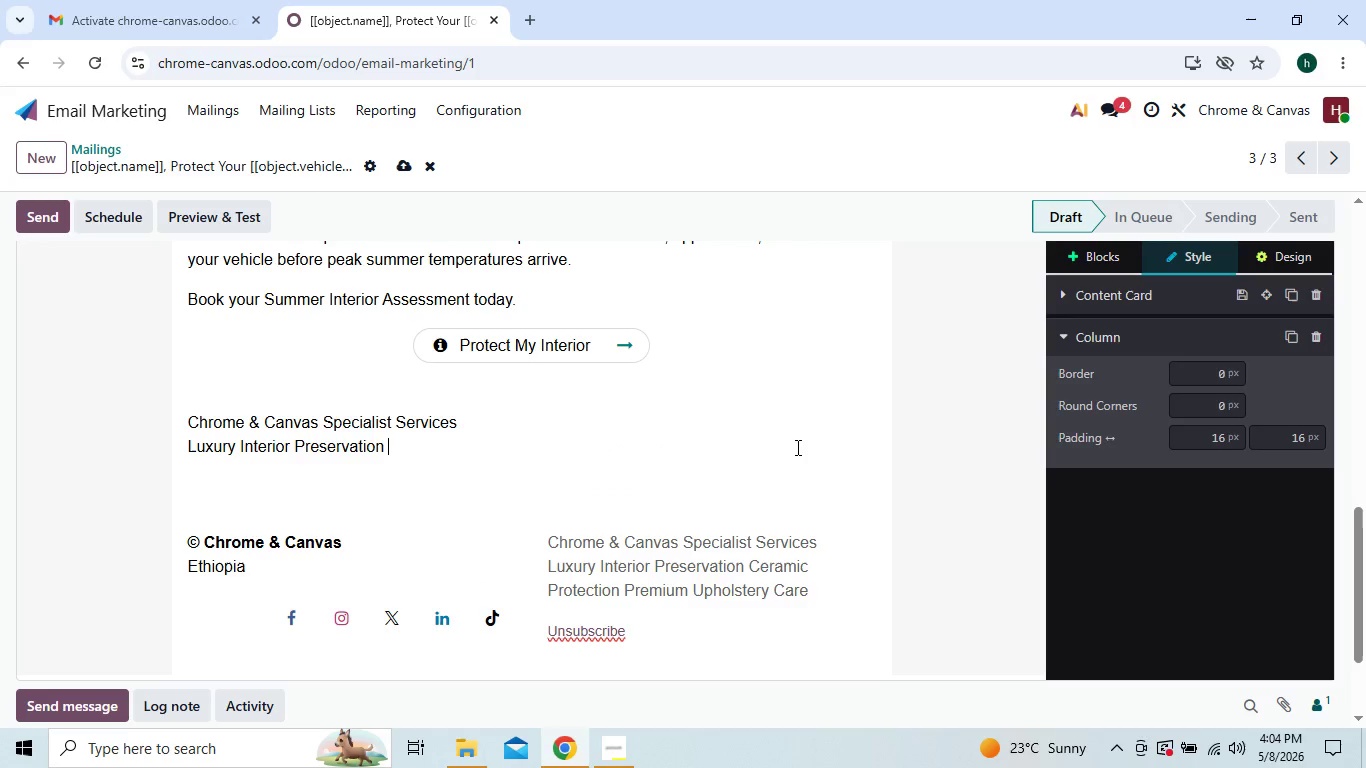 
key(Backspace)
 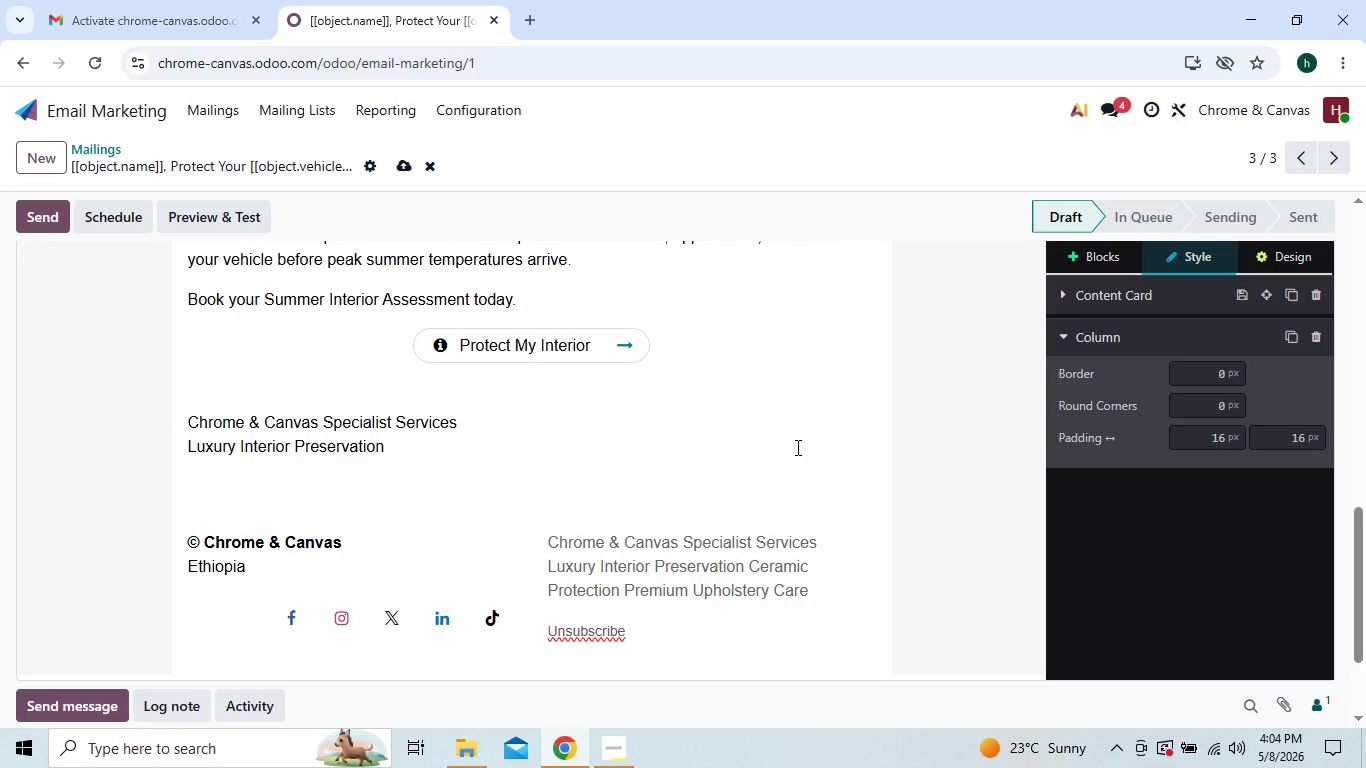 
key(Backspace)
 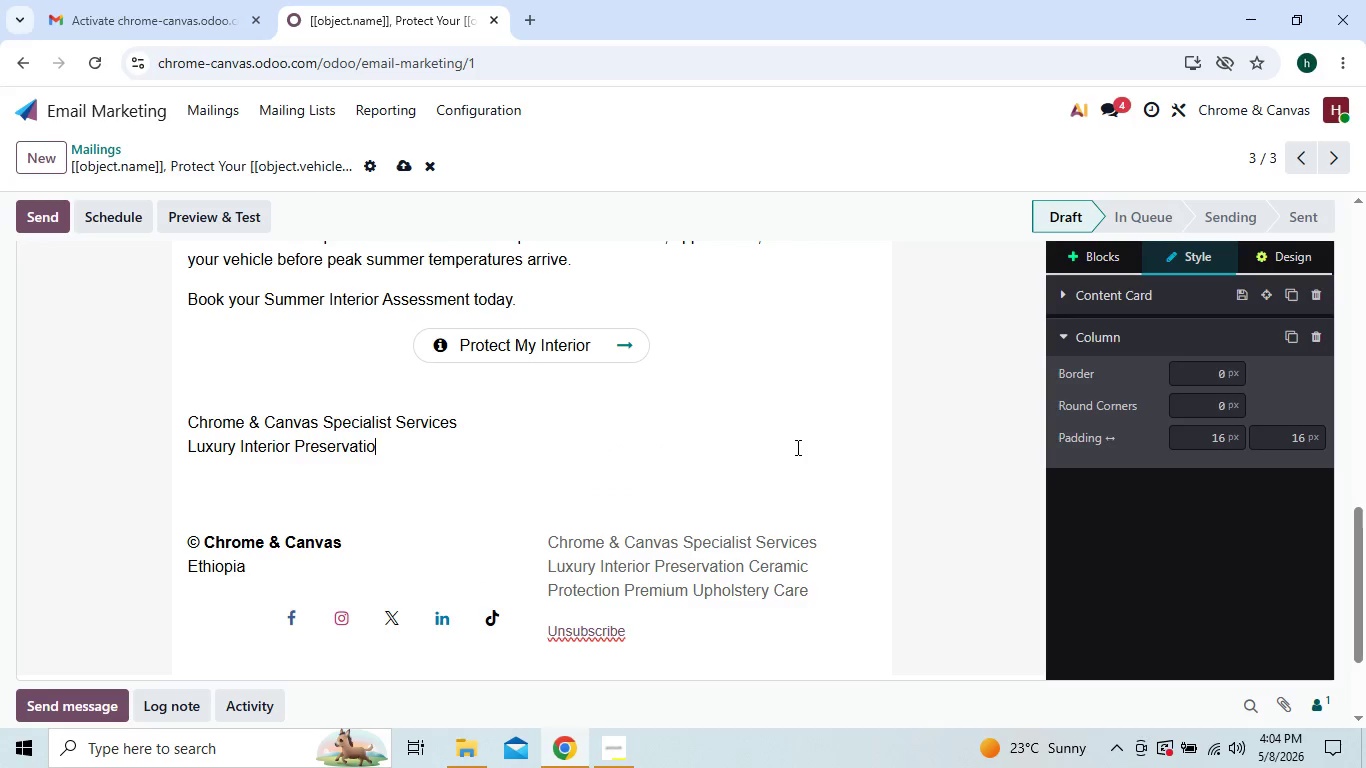 
key(Backspace)
 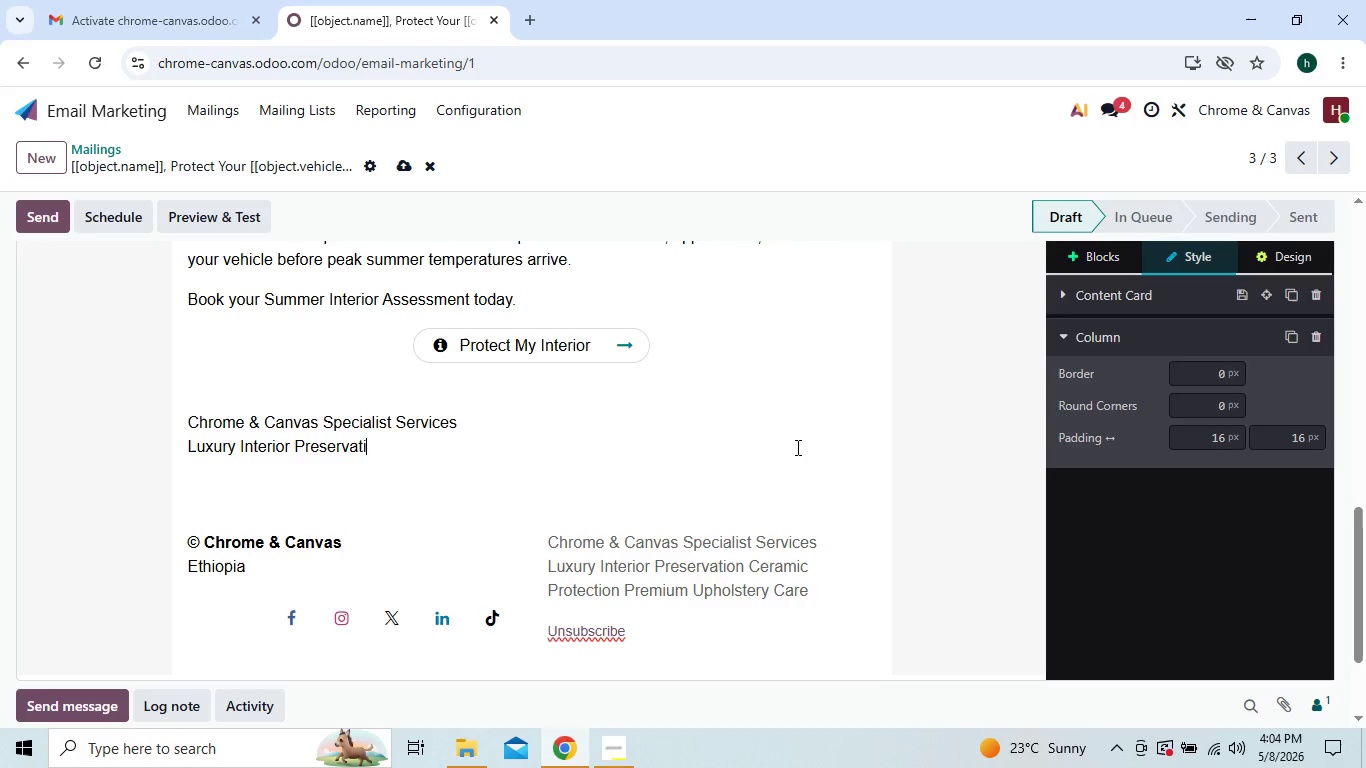 
key(Backspace)
 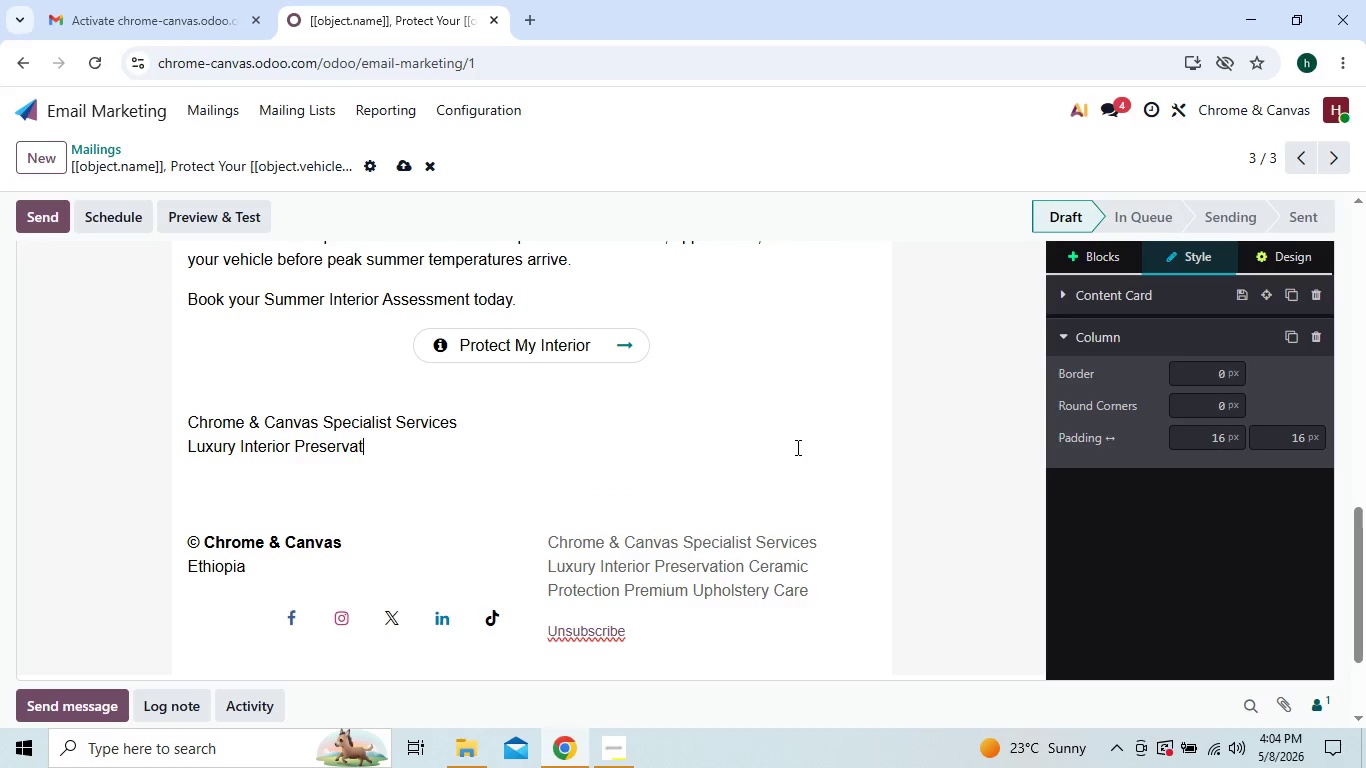 
key(Backspace)
 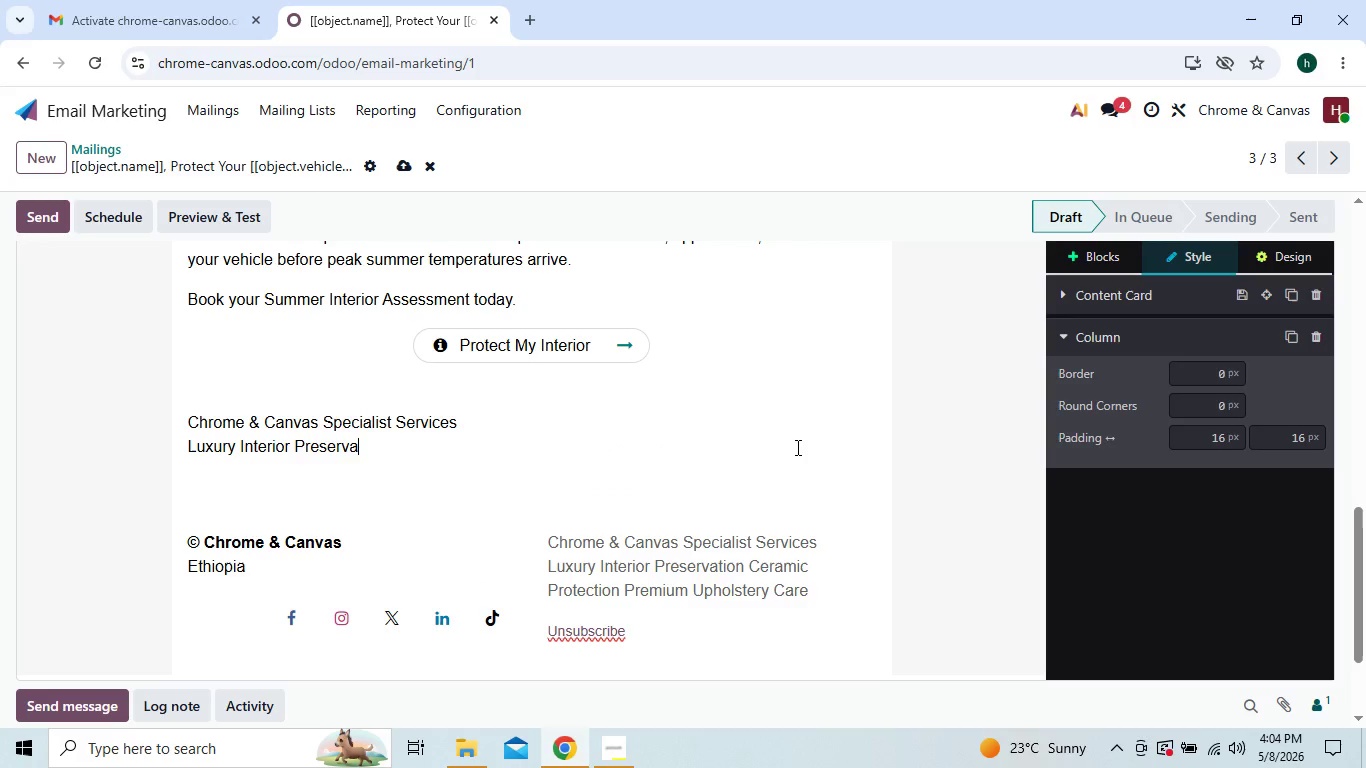 
key(Backspace)
 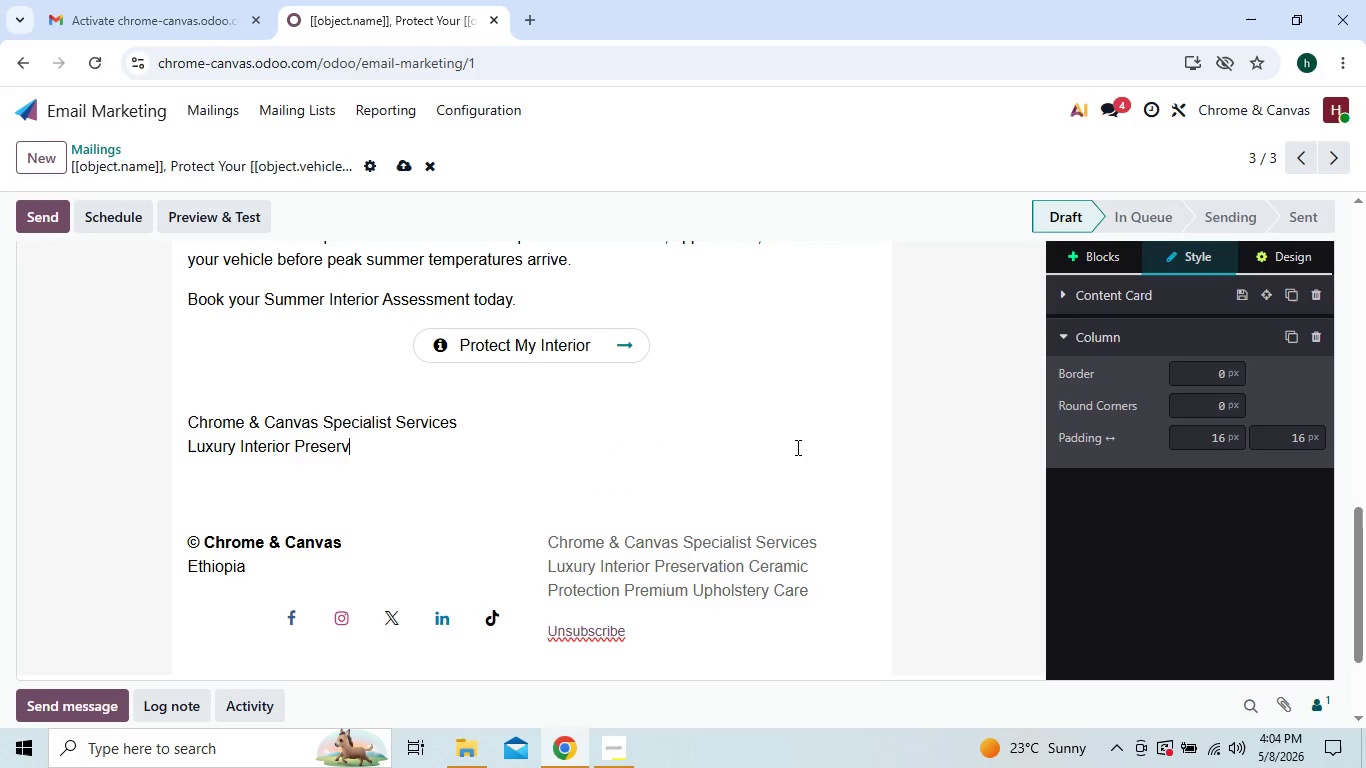 
key(Backspace)
 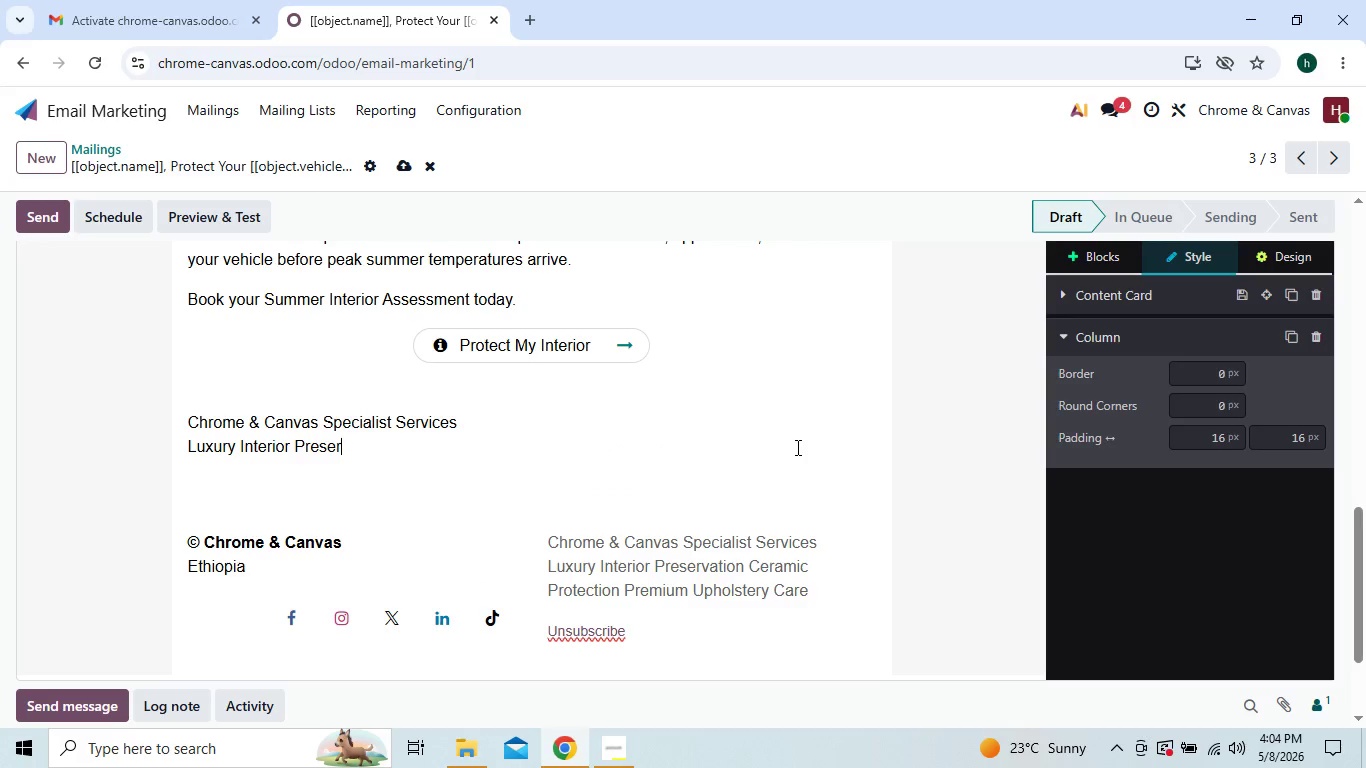 
key(Backspace)
 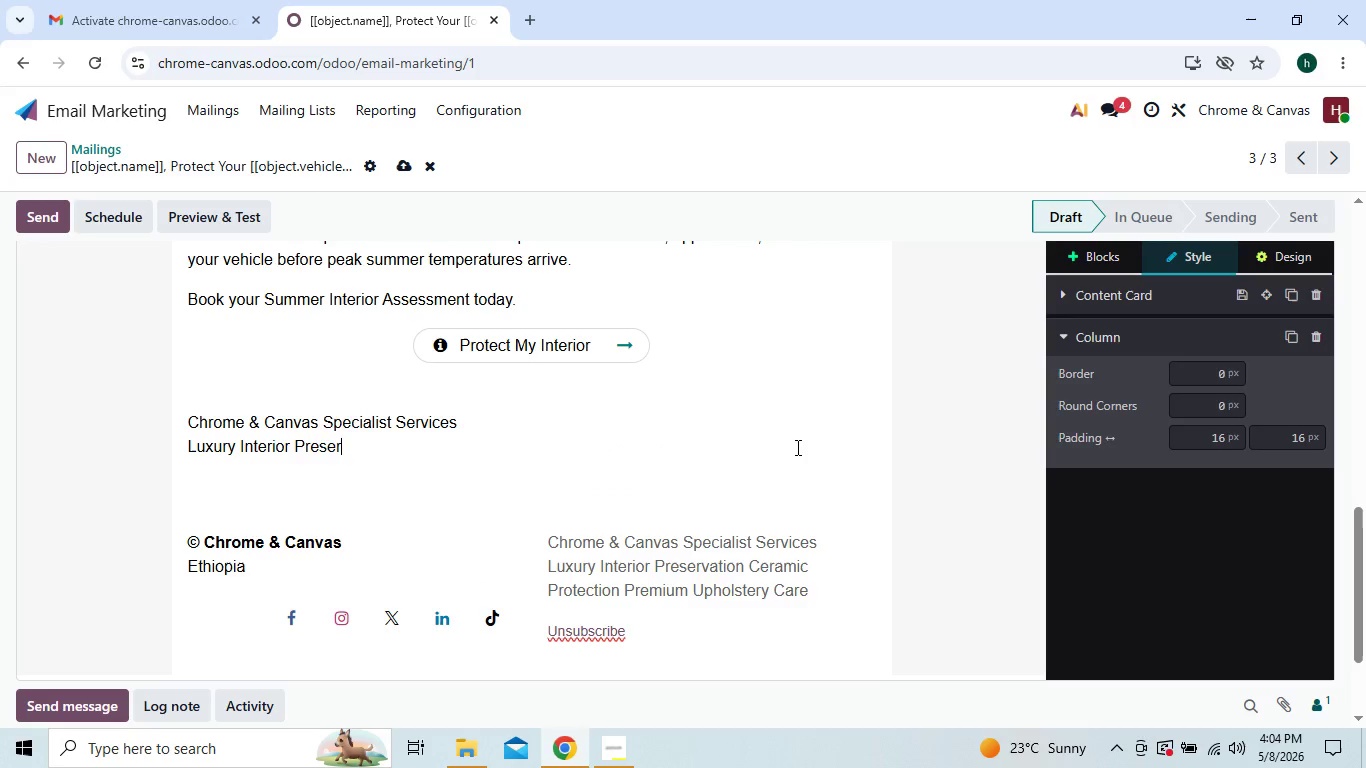 
key(Backspace)
 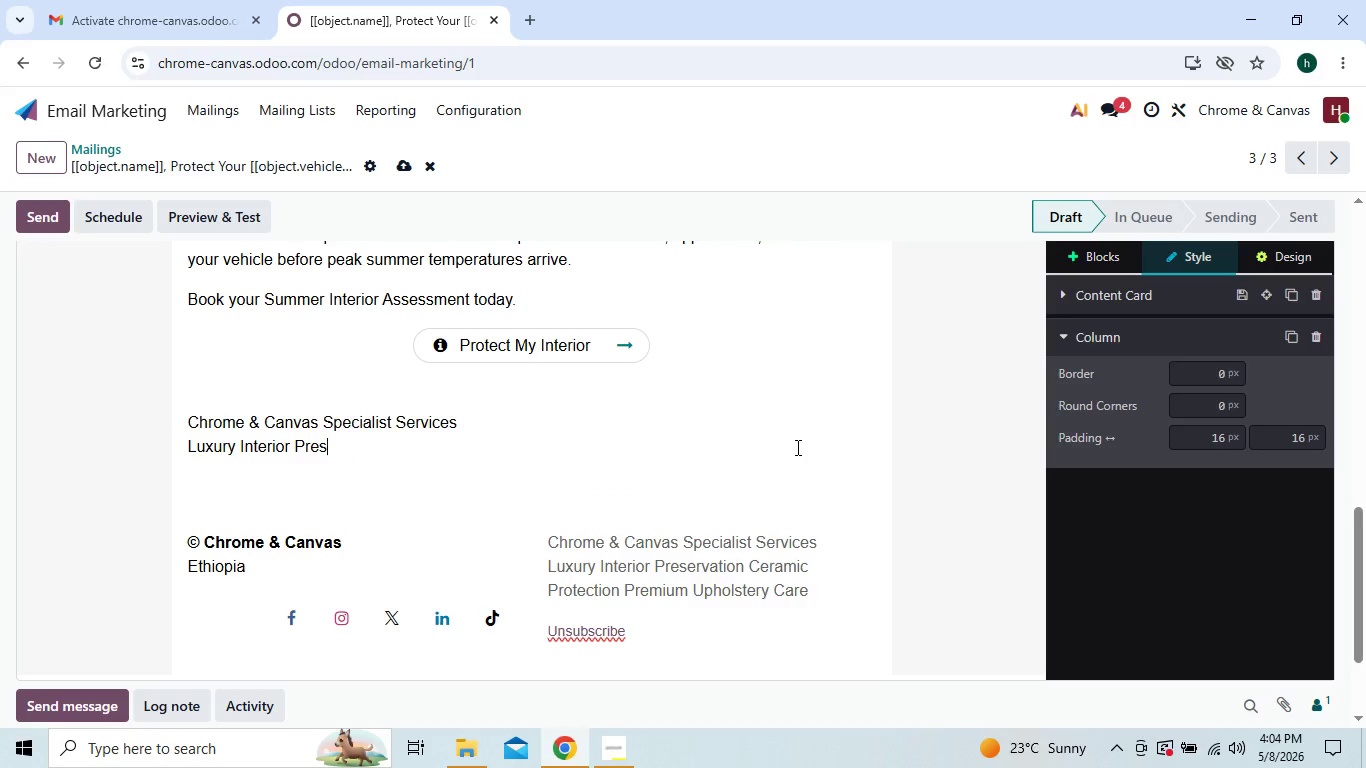 
key(Backspace)
 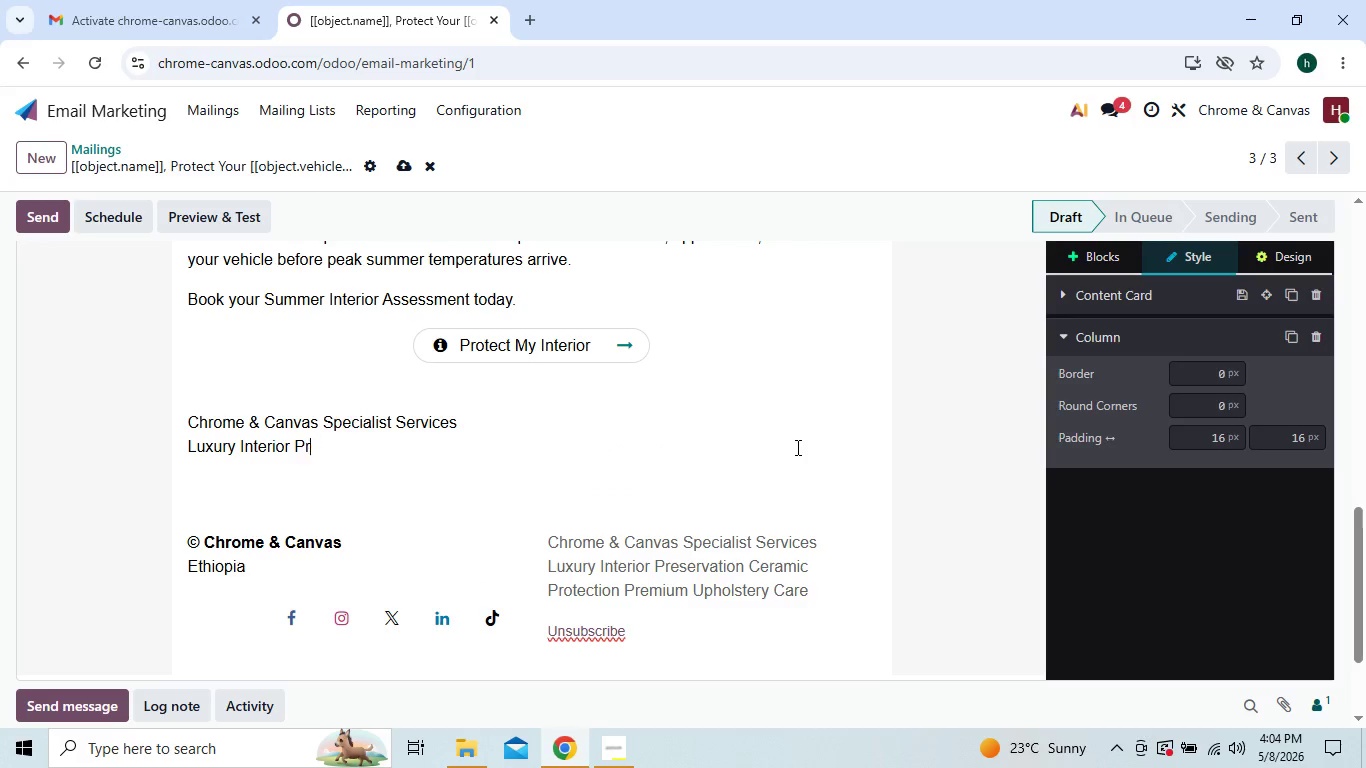 
key(Backspace)
 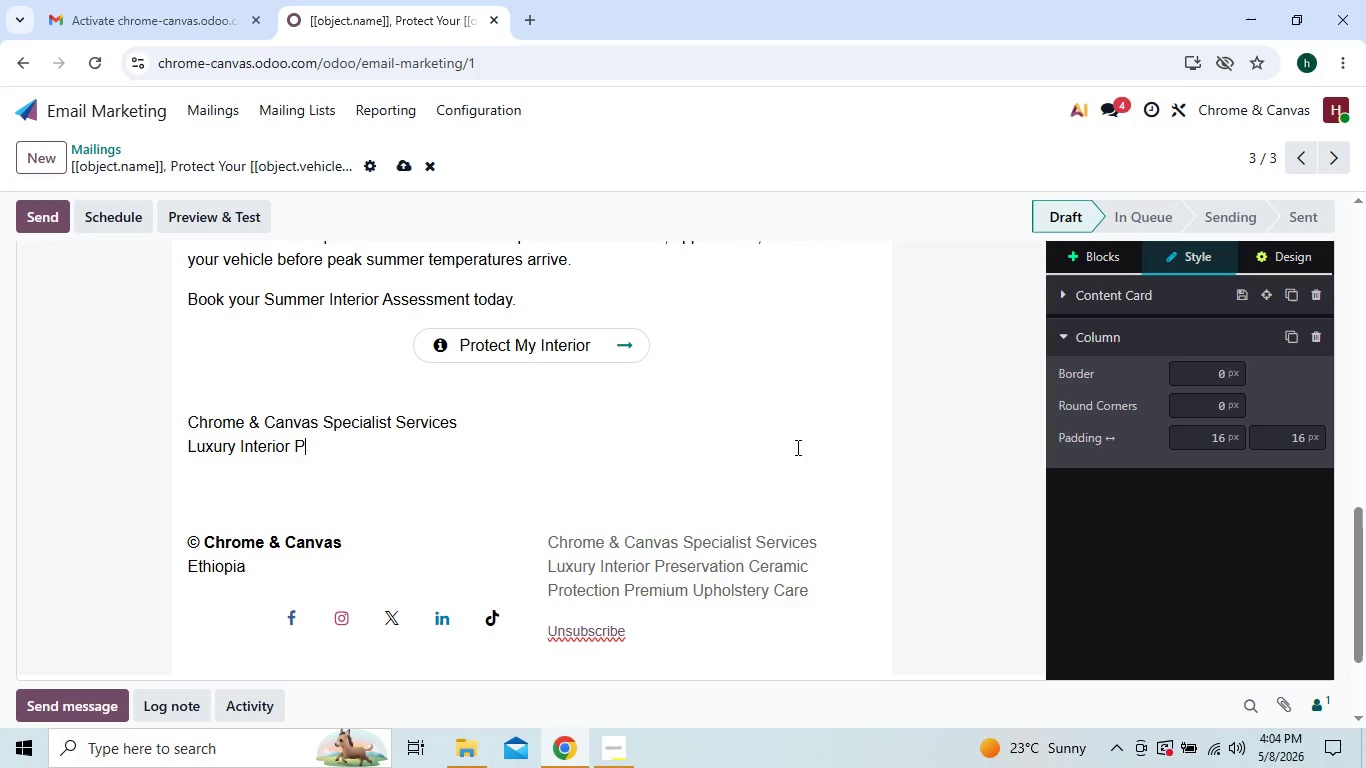 
key(Backspace)
 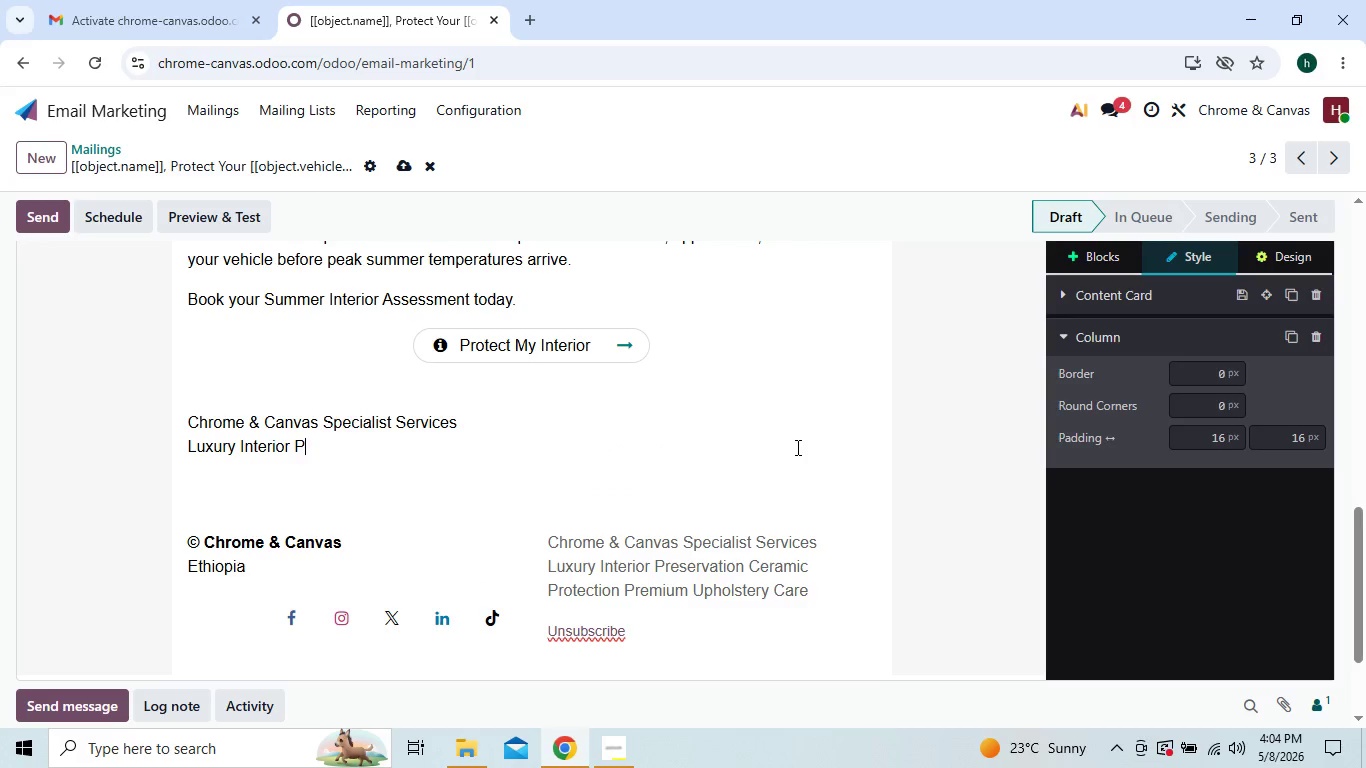 
key(Backspace)
 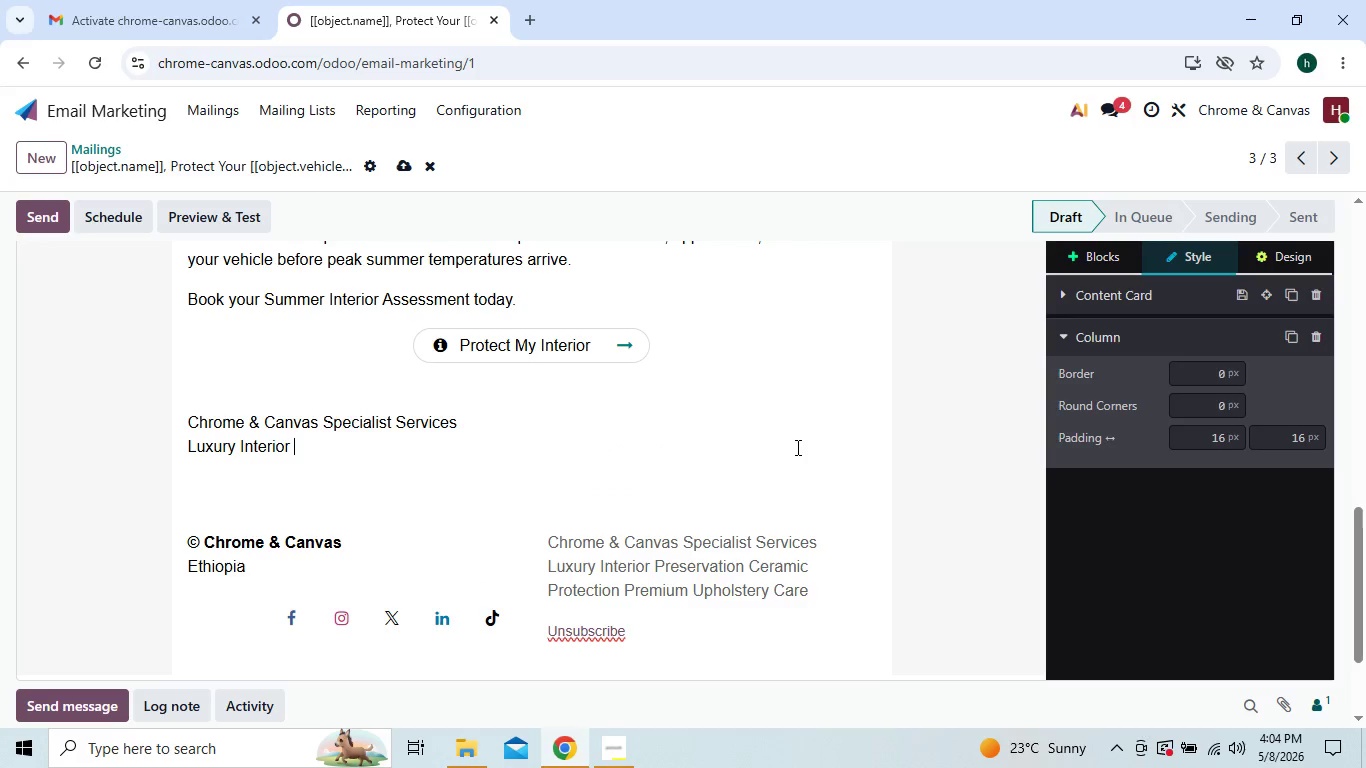 
key(Backspace)
 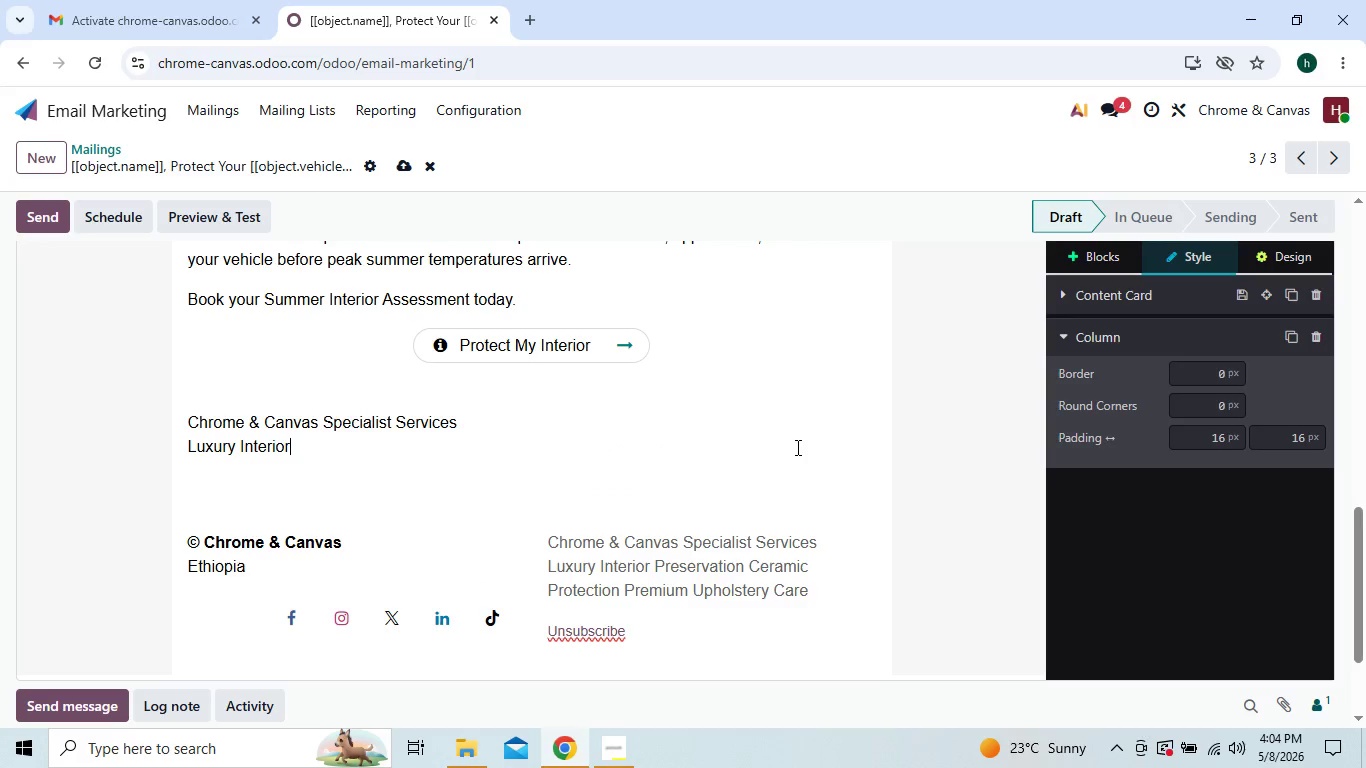 
key(Backspace)
 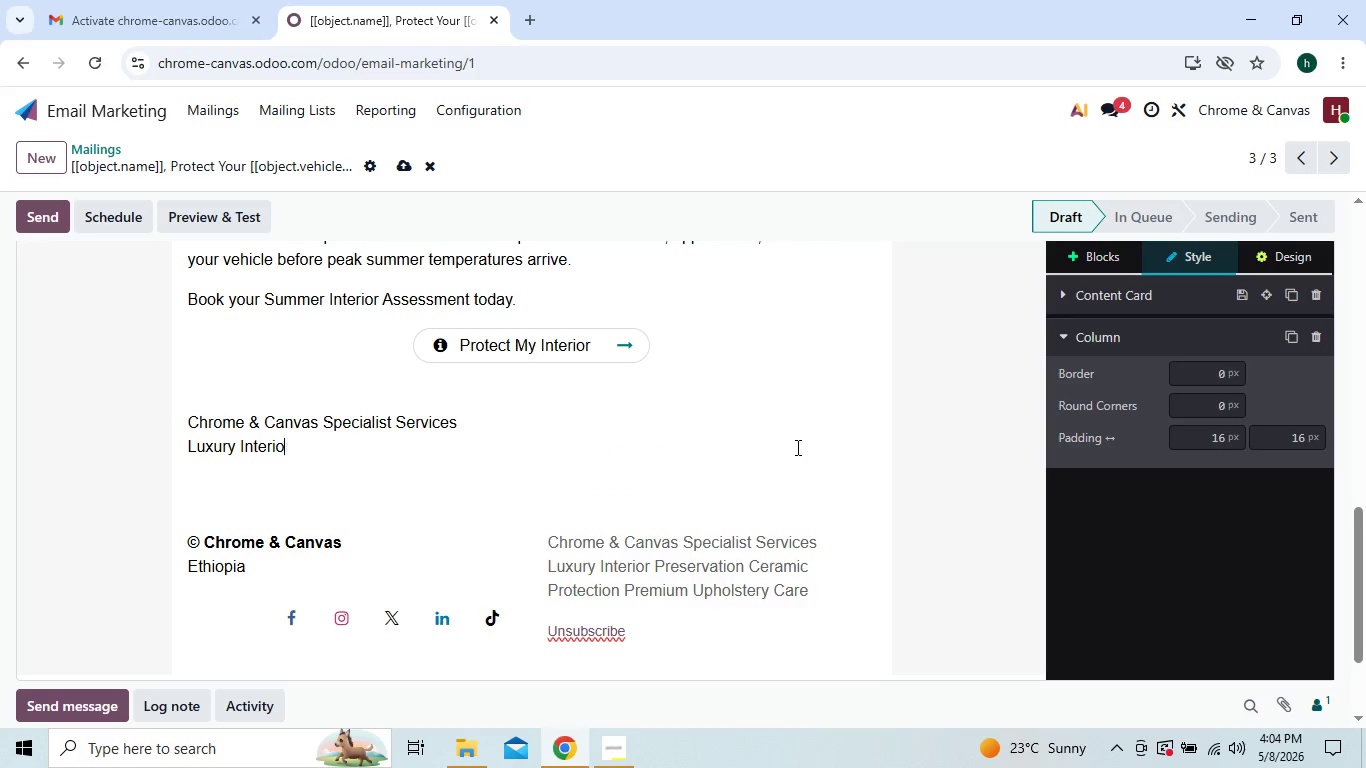 
key(Backspace)
 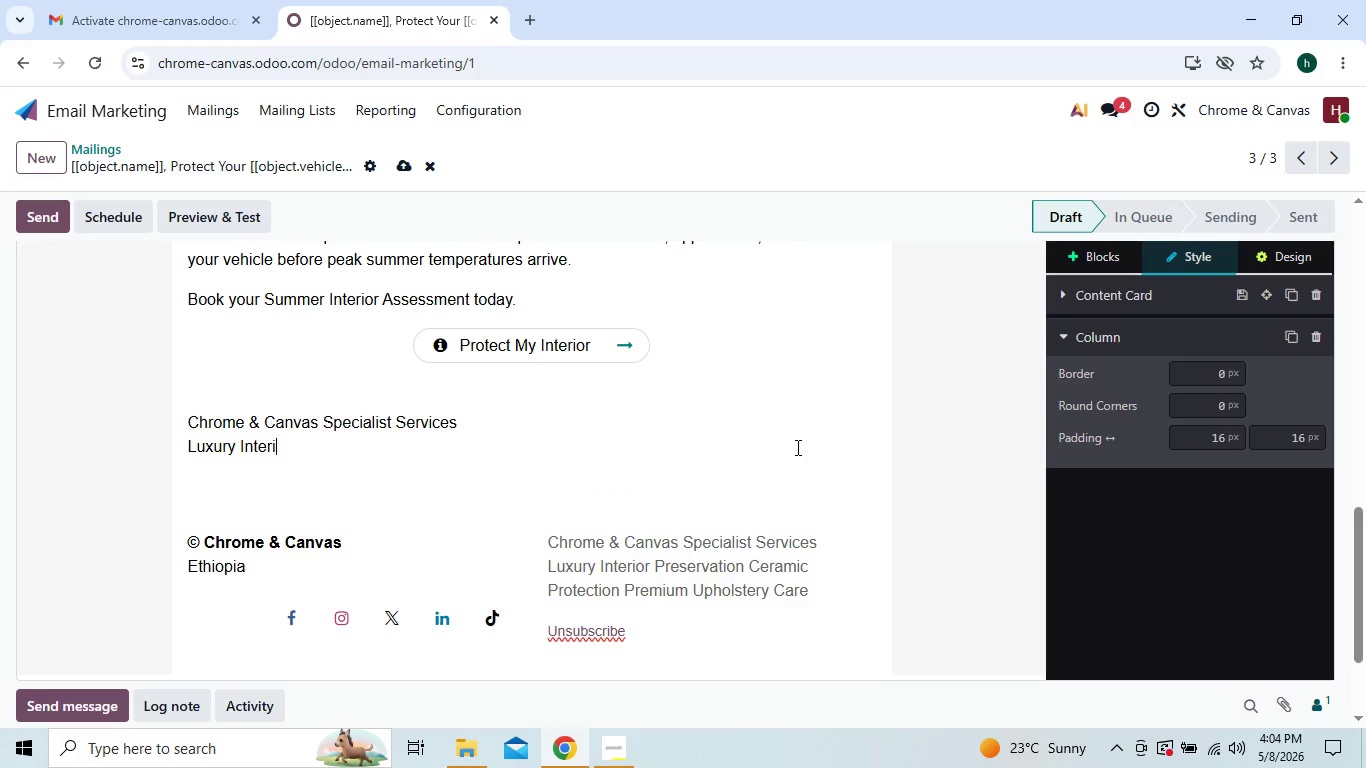 
key(Backspace)
 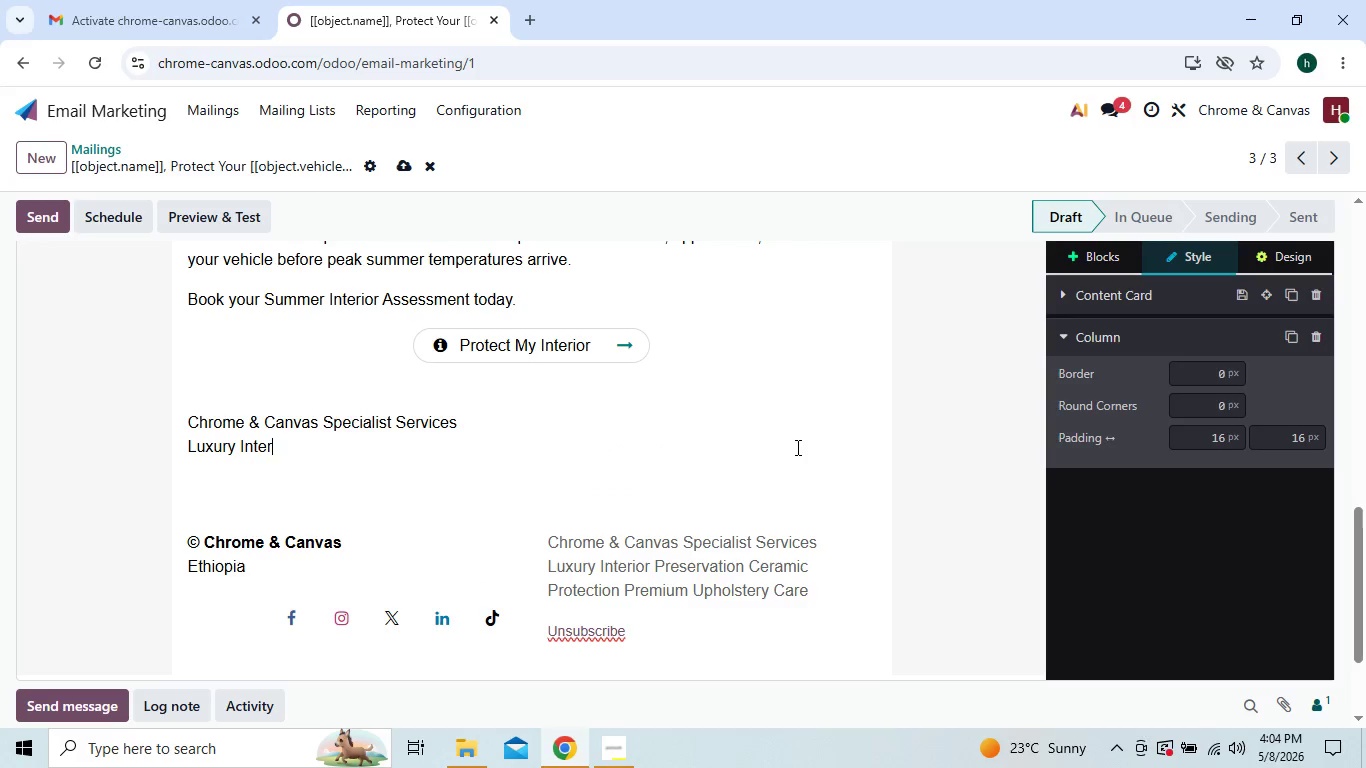 
key(Backspace)
 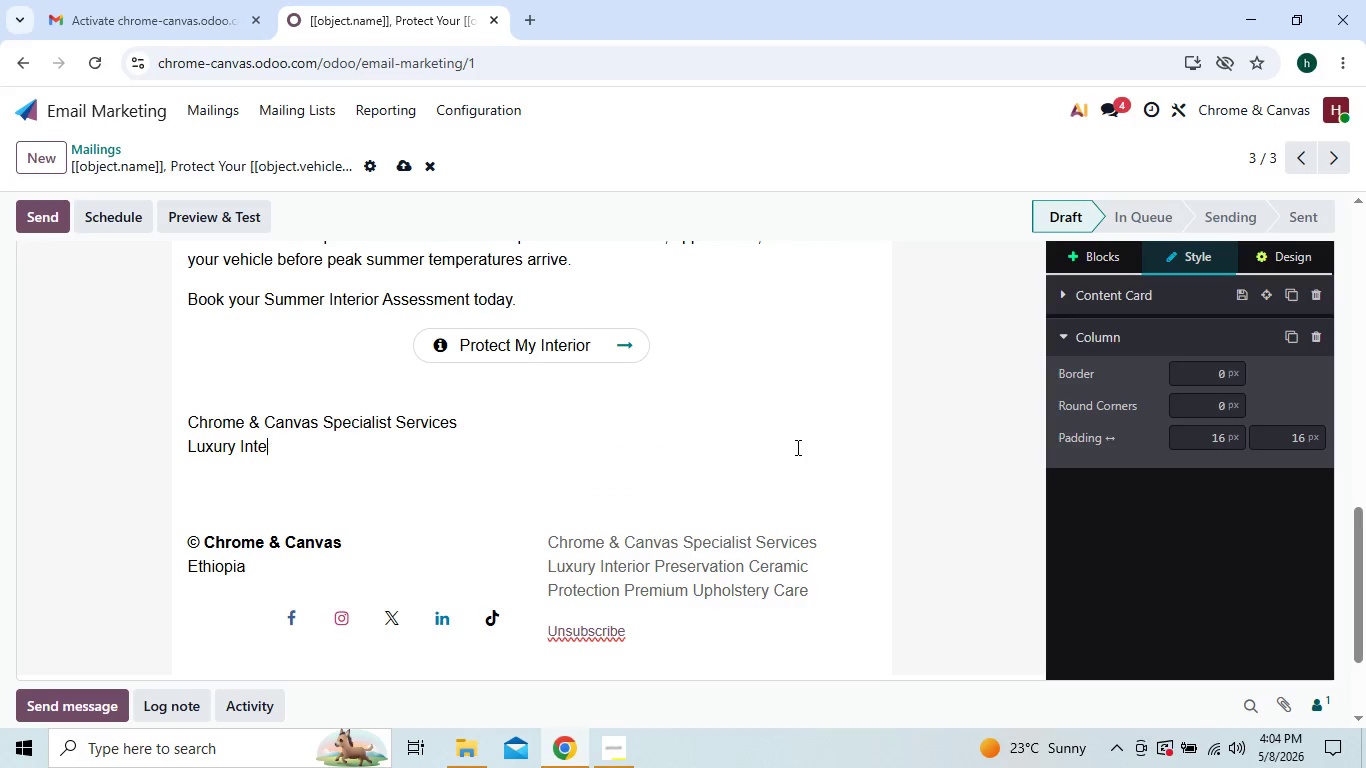 
key(Backspace)
 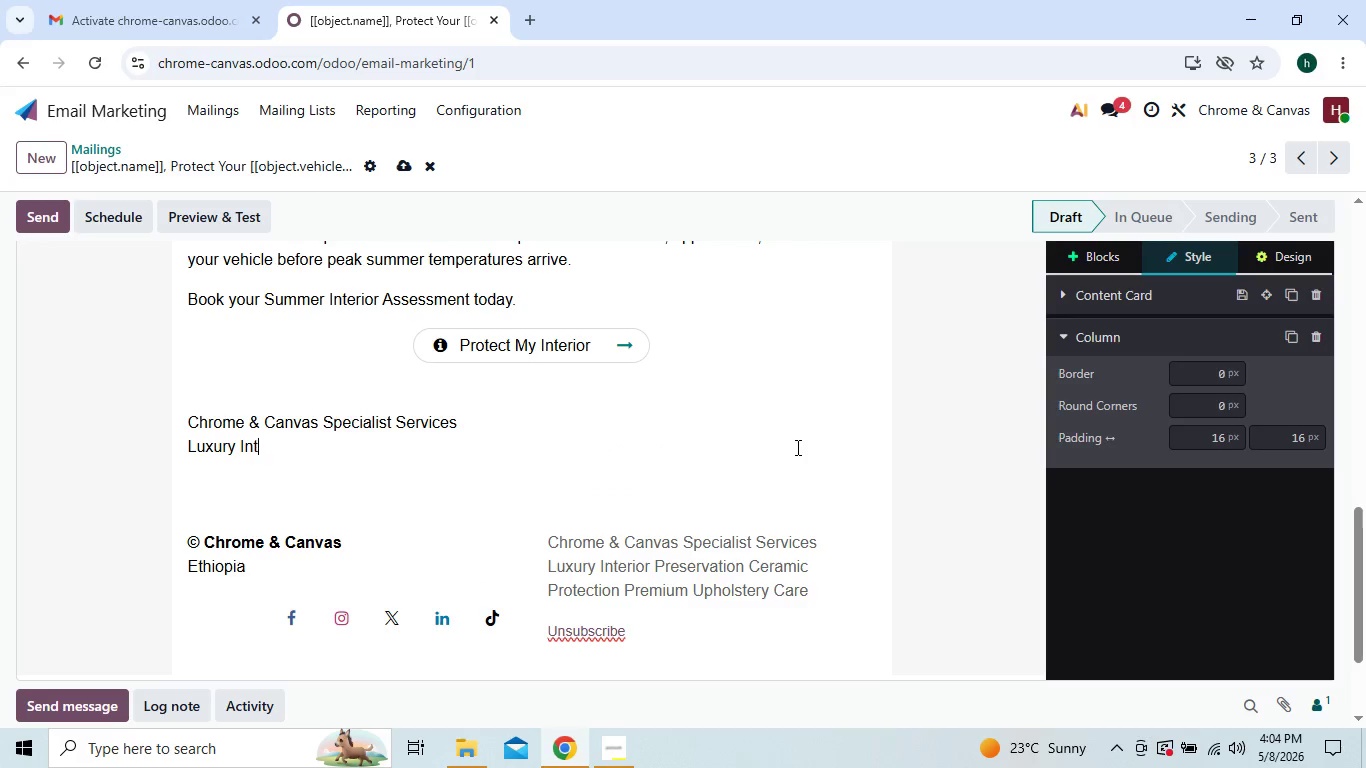 
key(Backspace)
 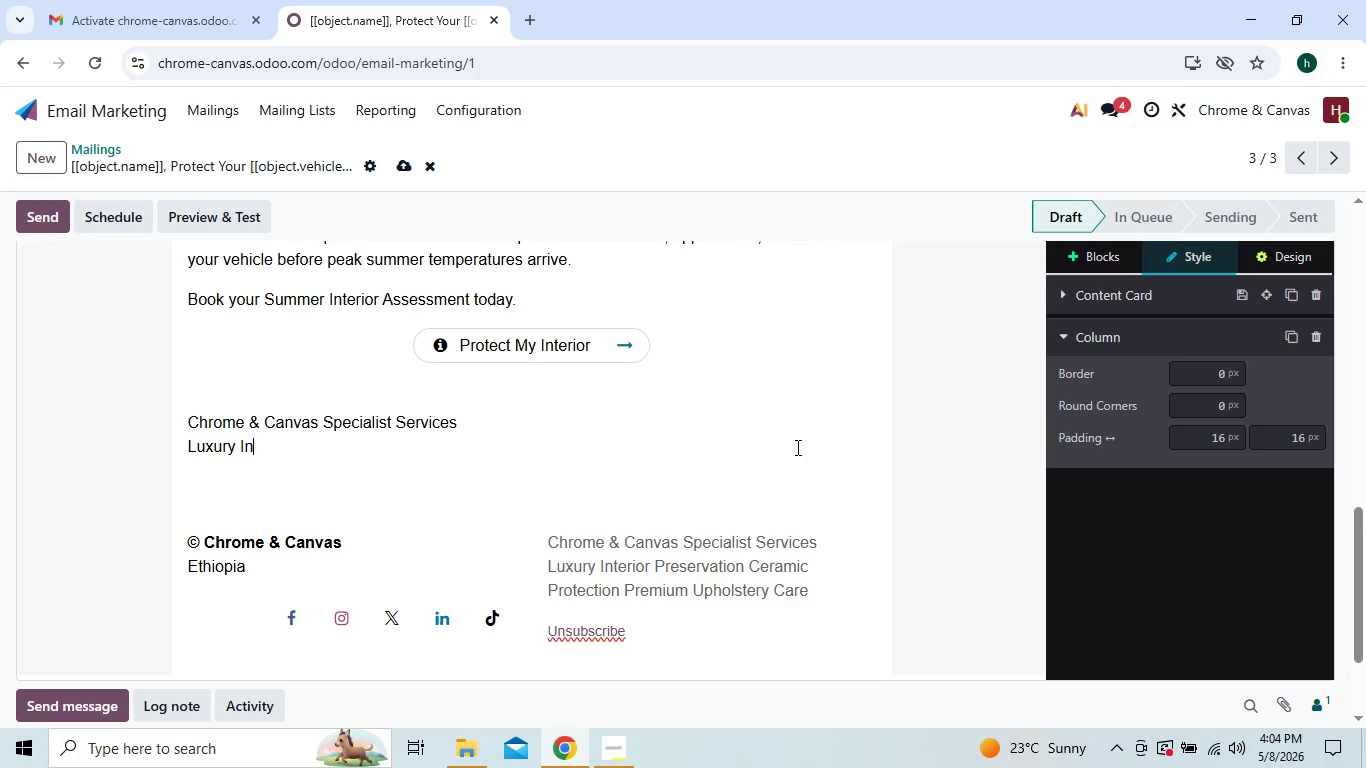 
key(Backspace)
 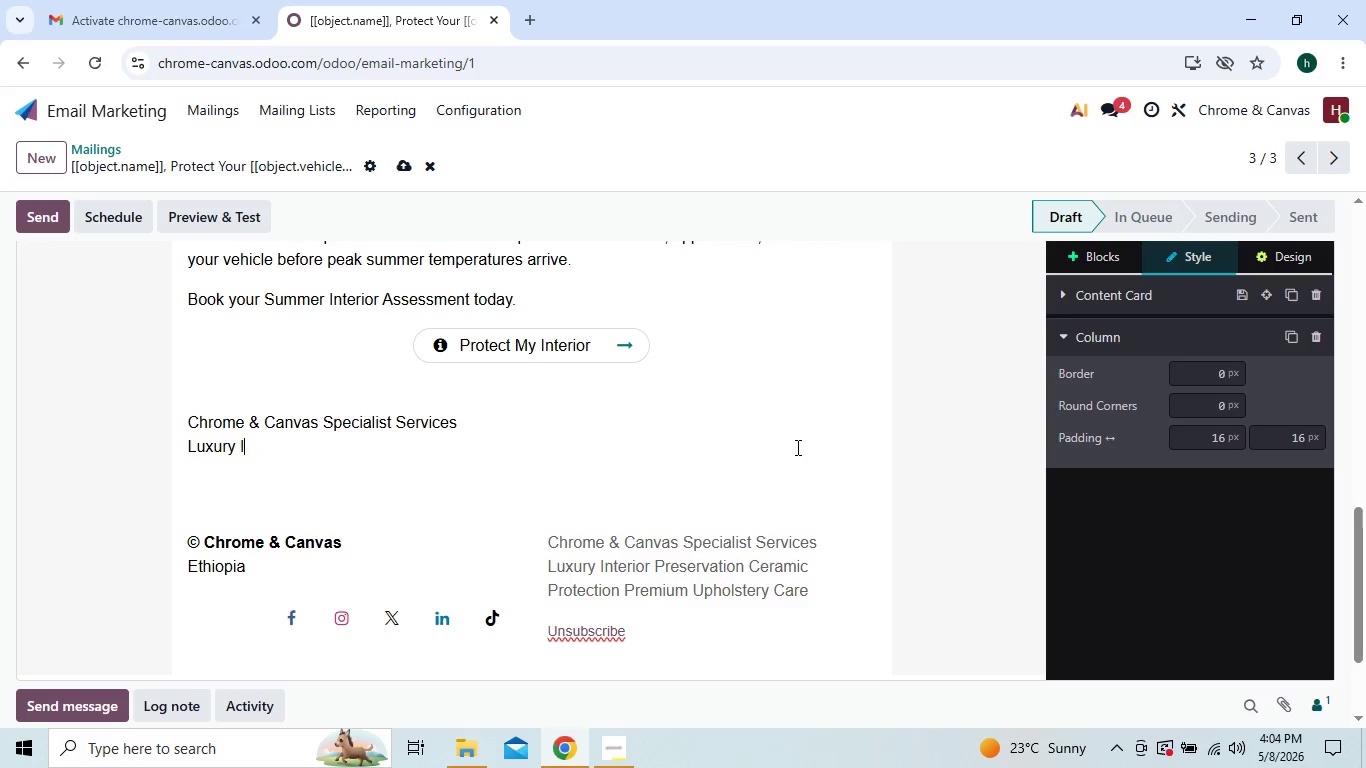 
key(Backspace)
 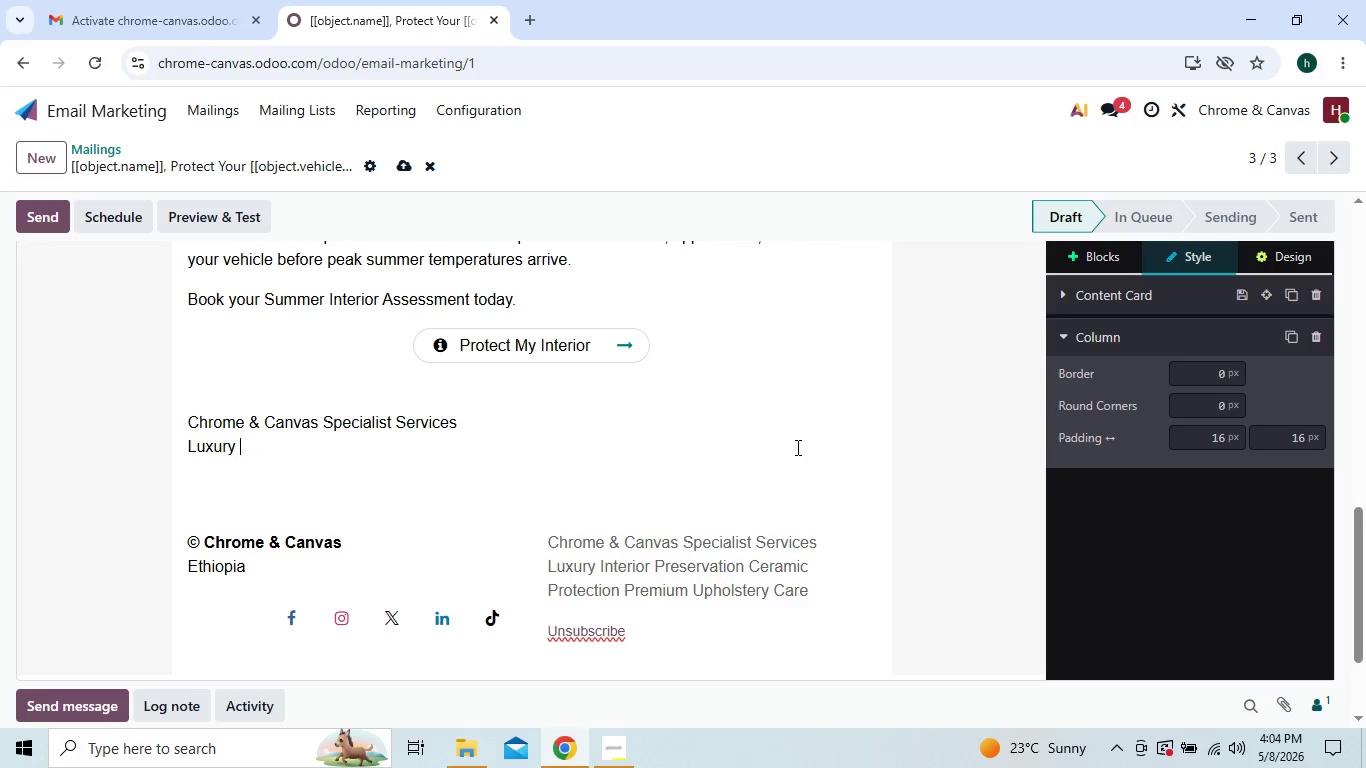 
key(Backspace)
 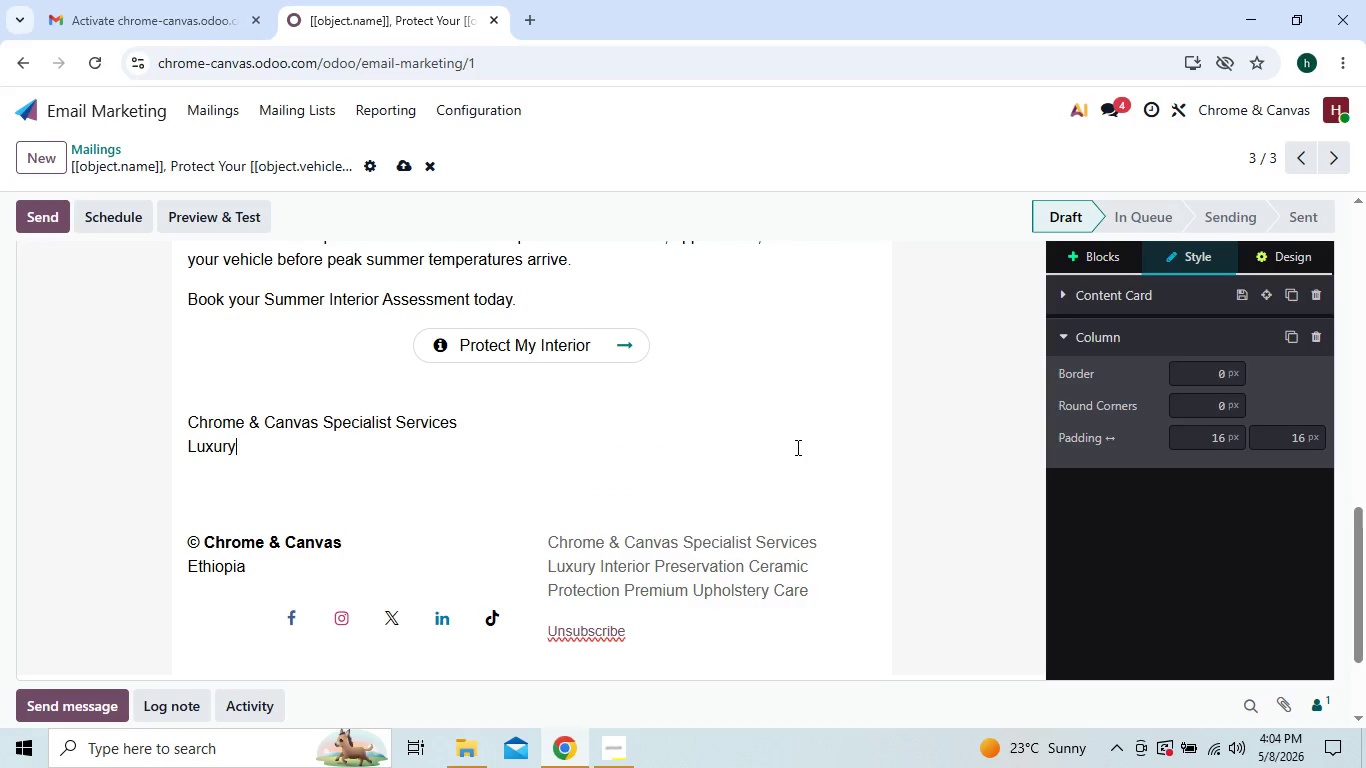 
key(Backspace)
 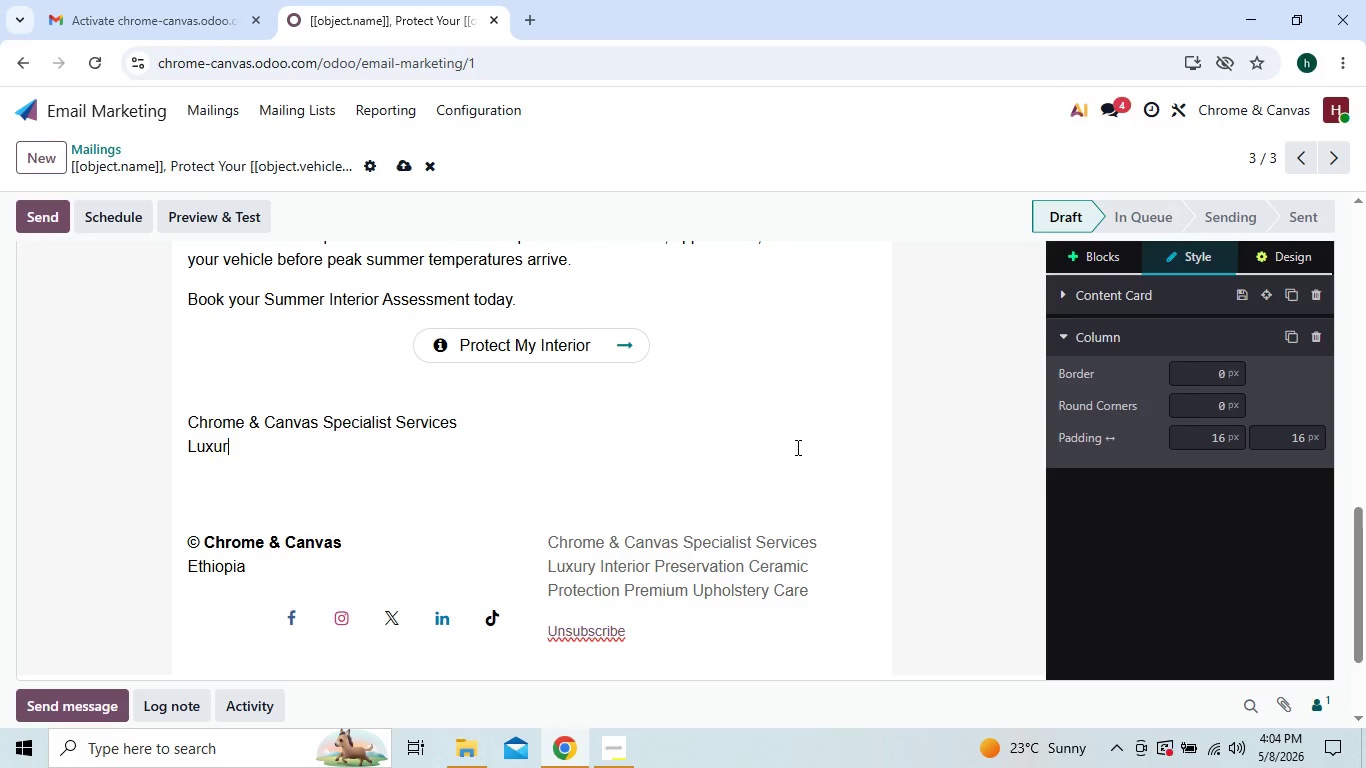 
key(Backspace)
 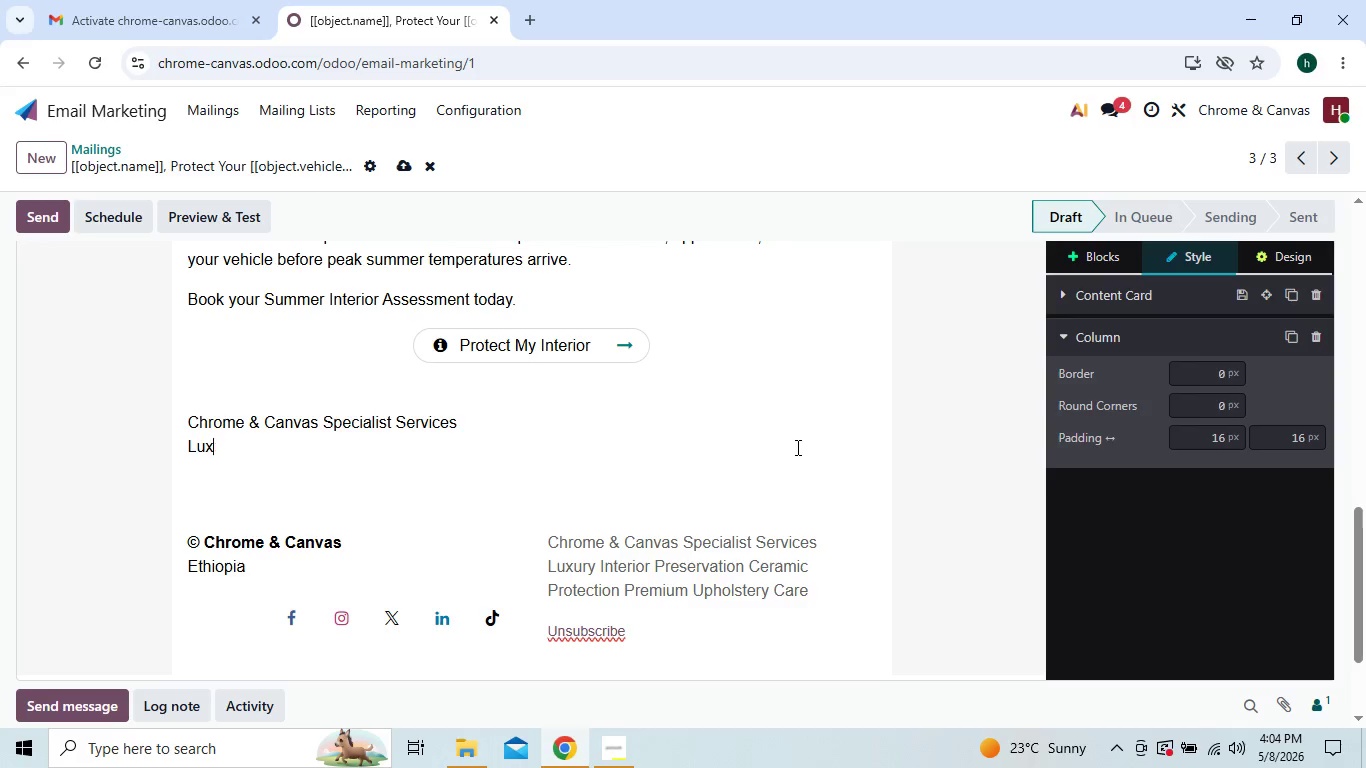 
key(Backspace)
 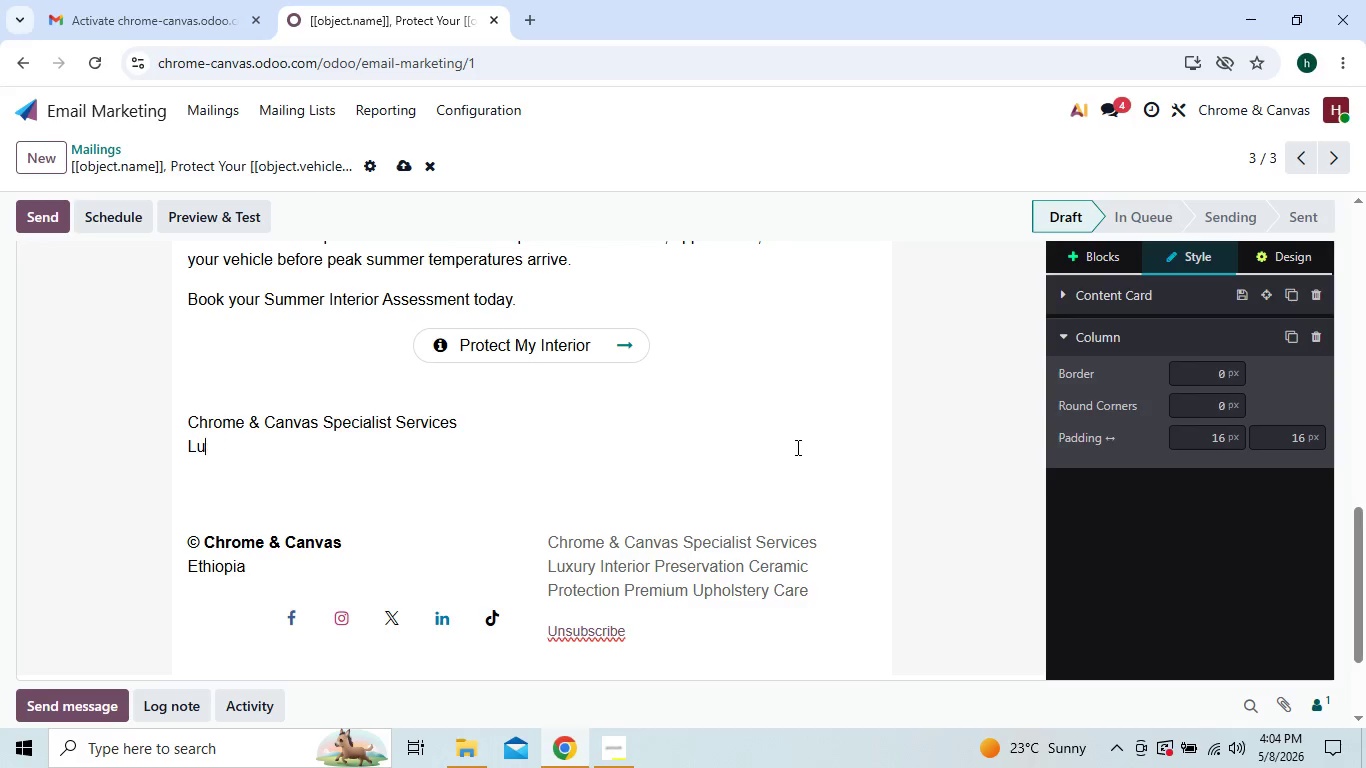 
key(Backspace)
 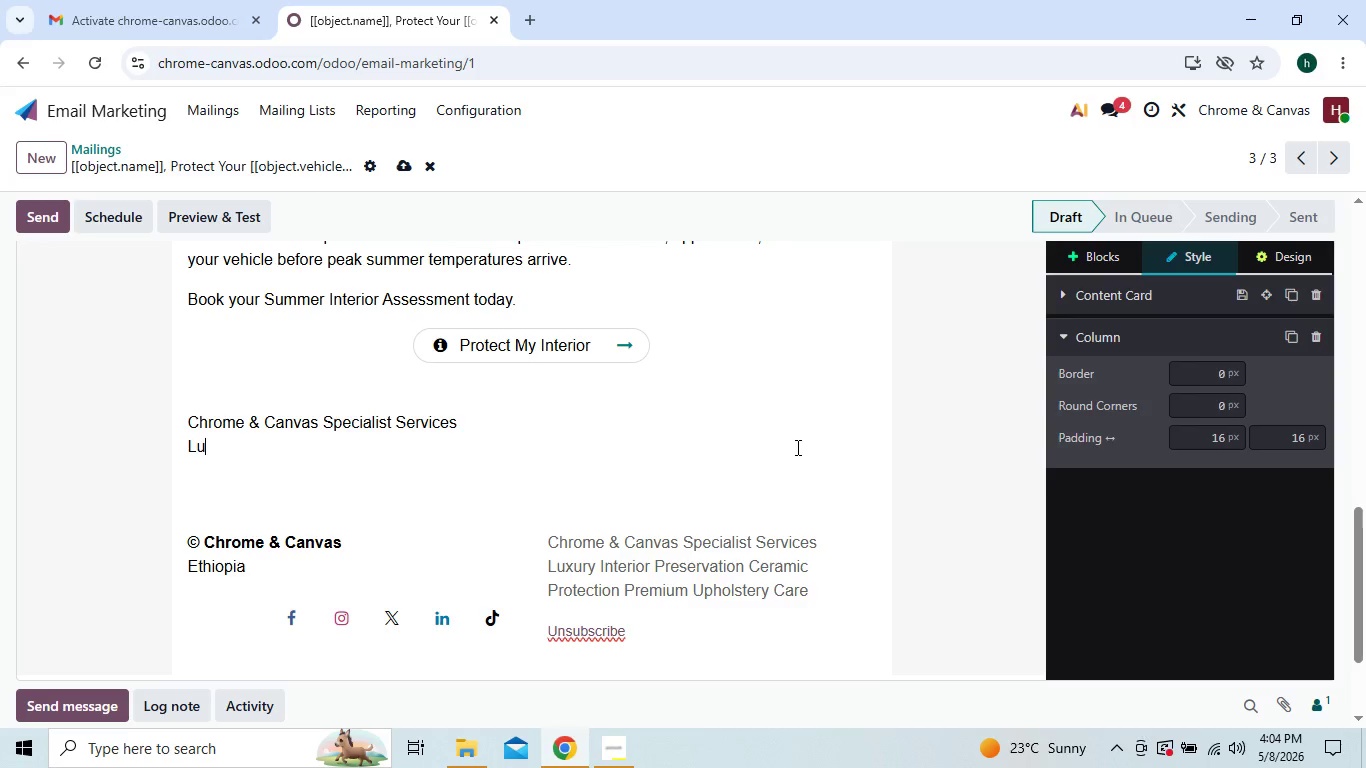 
key(Backspace)
 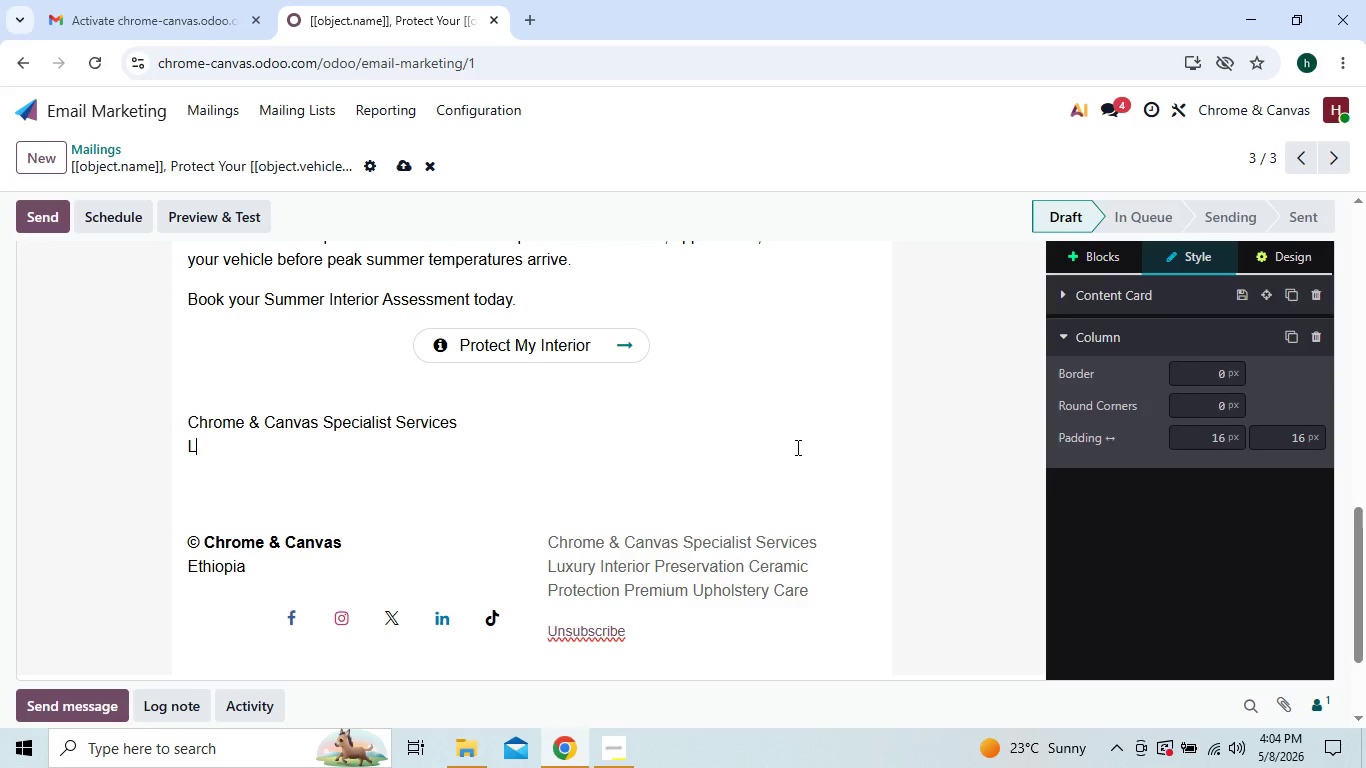 
key(Backspace)
 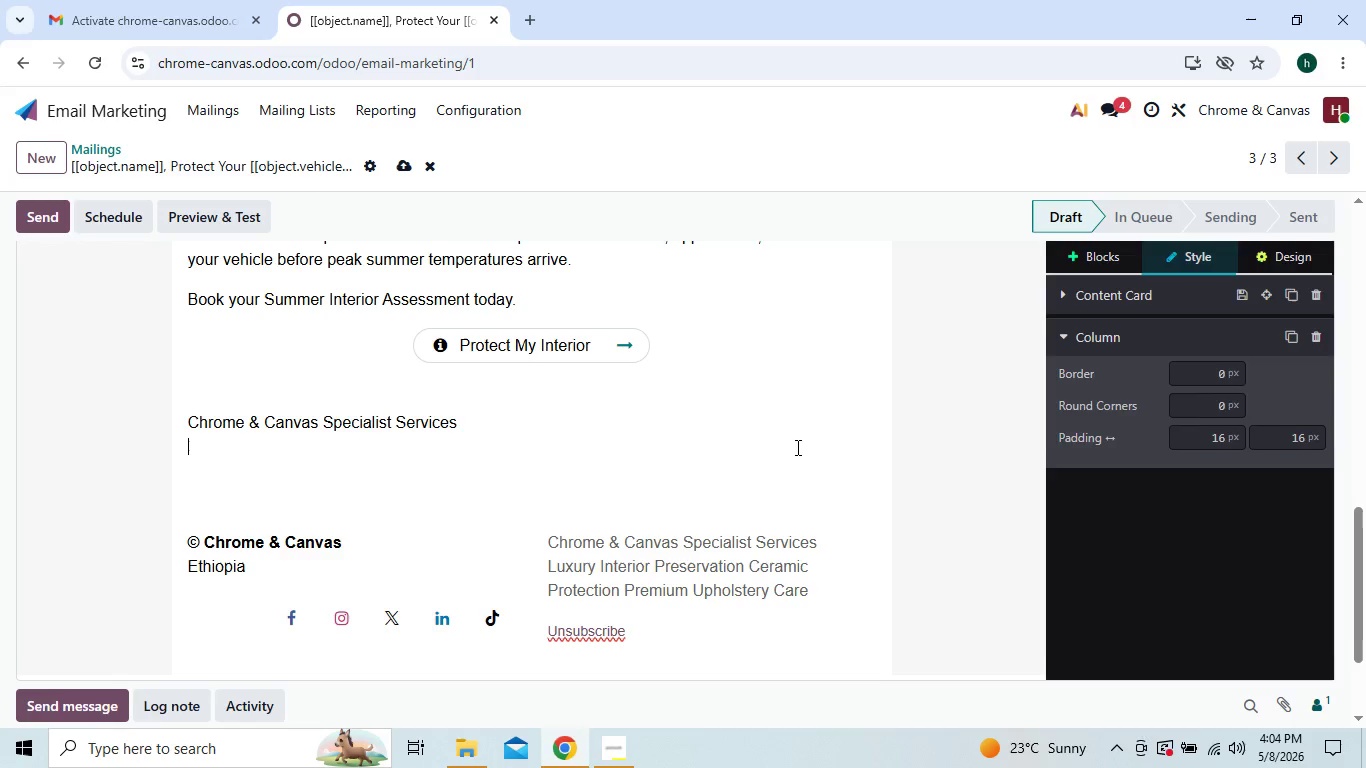 
key(Backspace)
 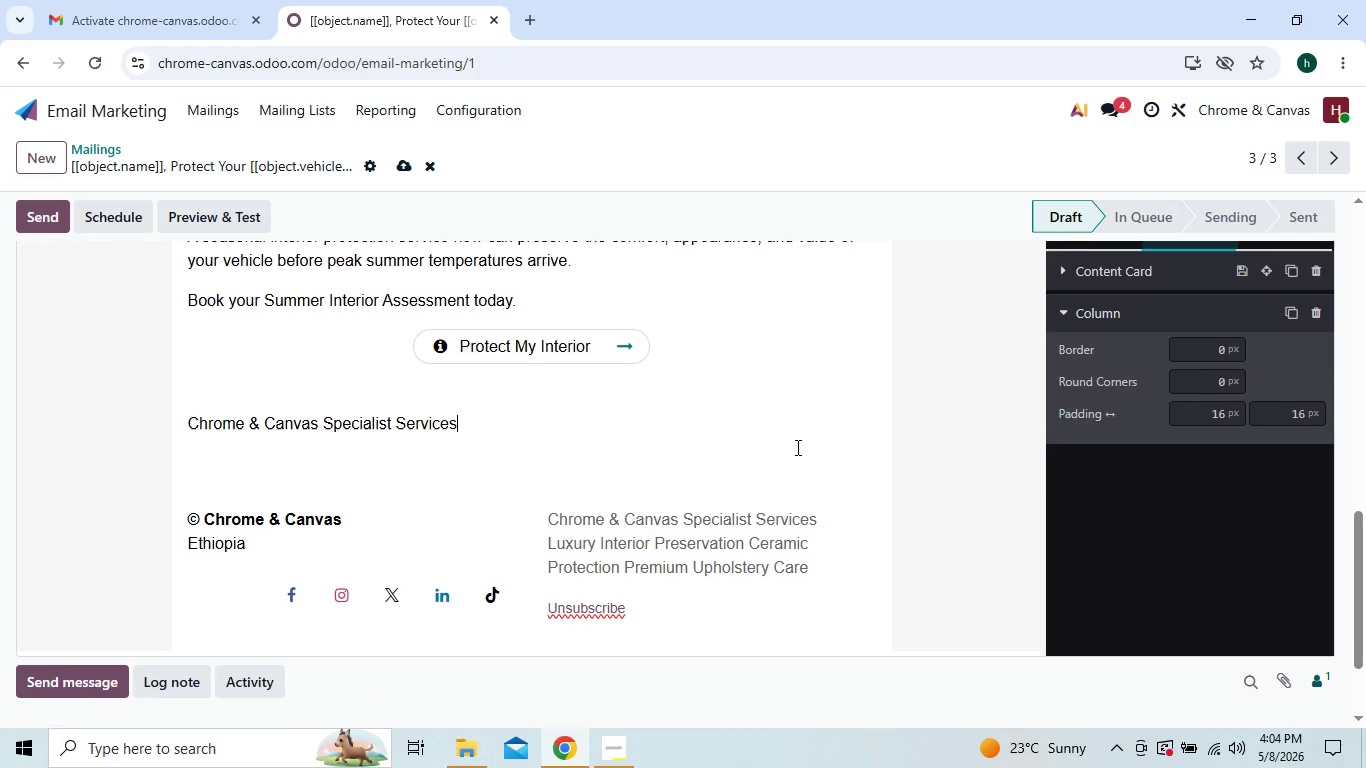 
key(Backspace)
 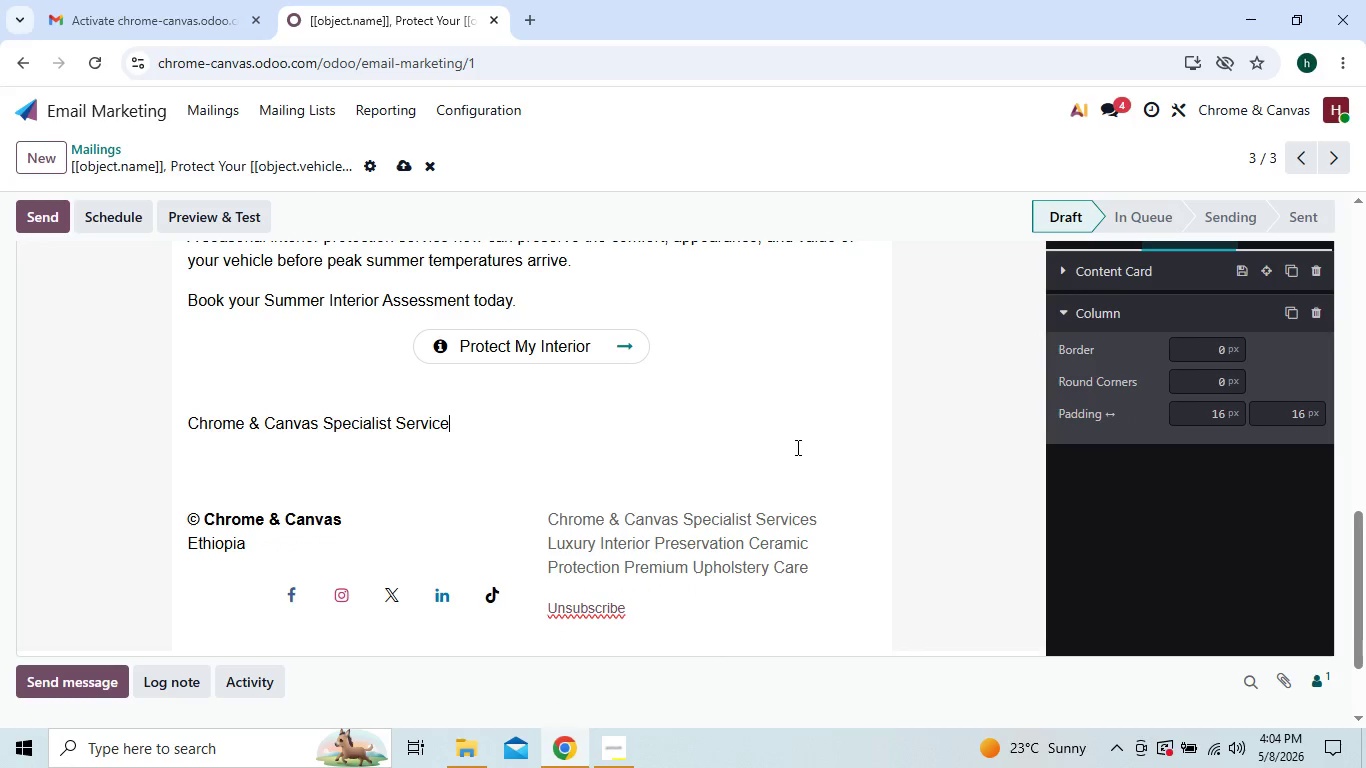 
key(Backspace)
 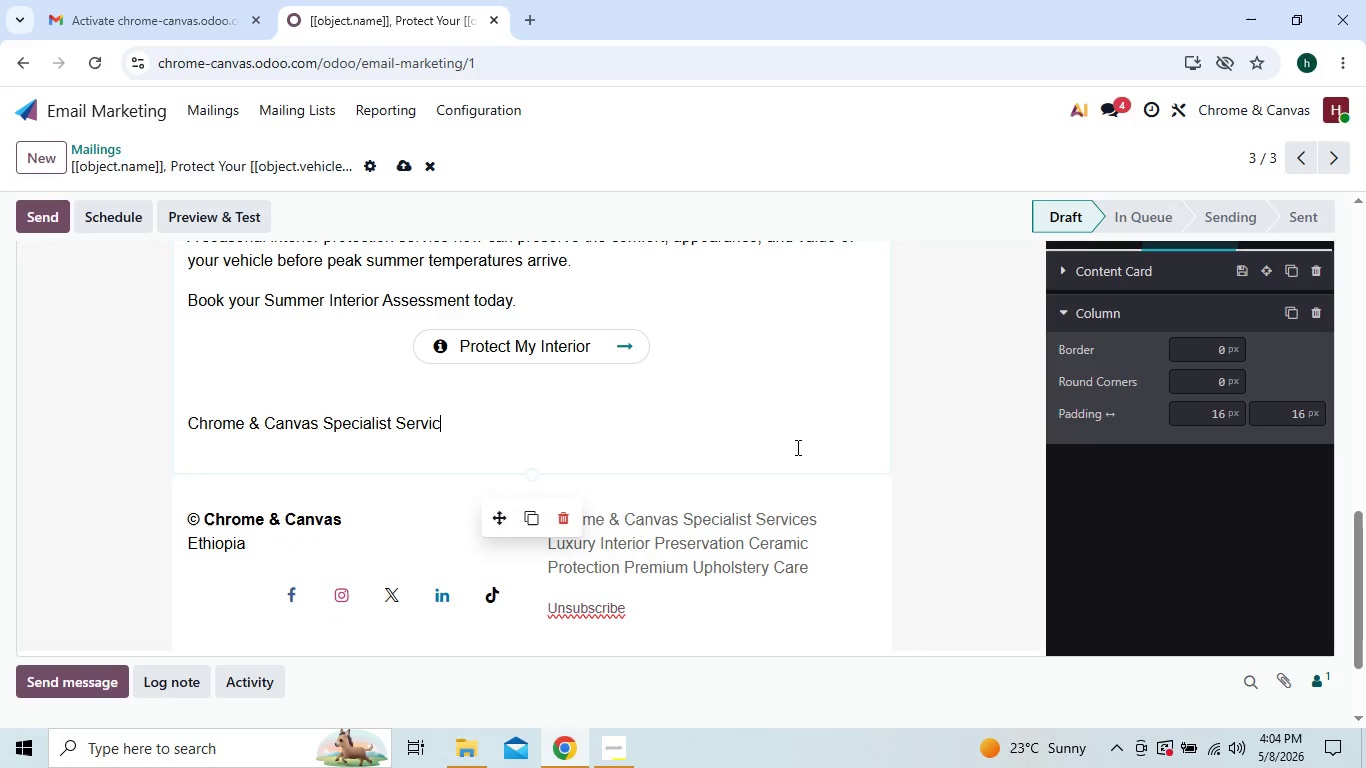 
key(Backspace)
 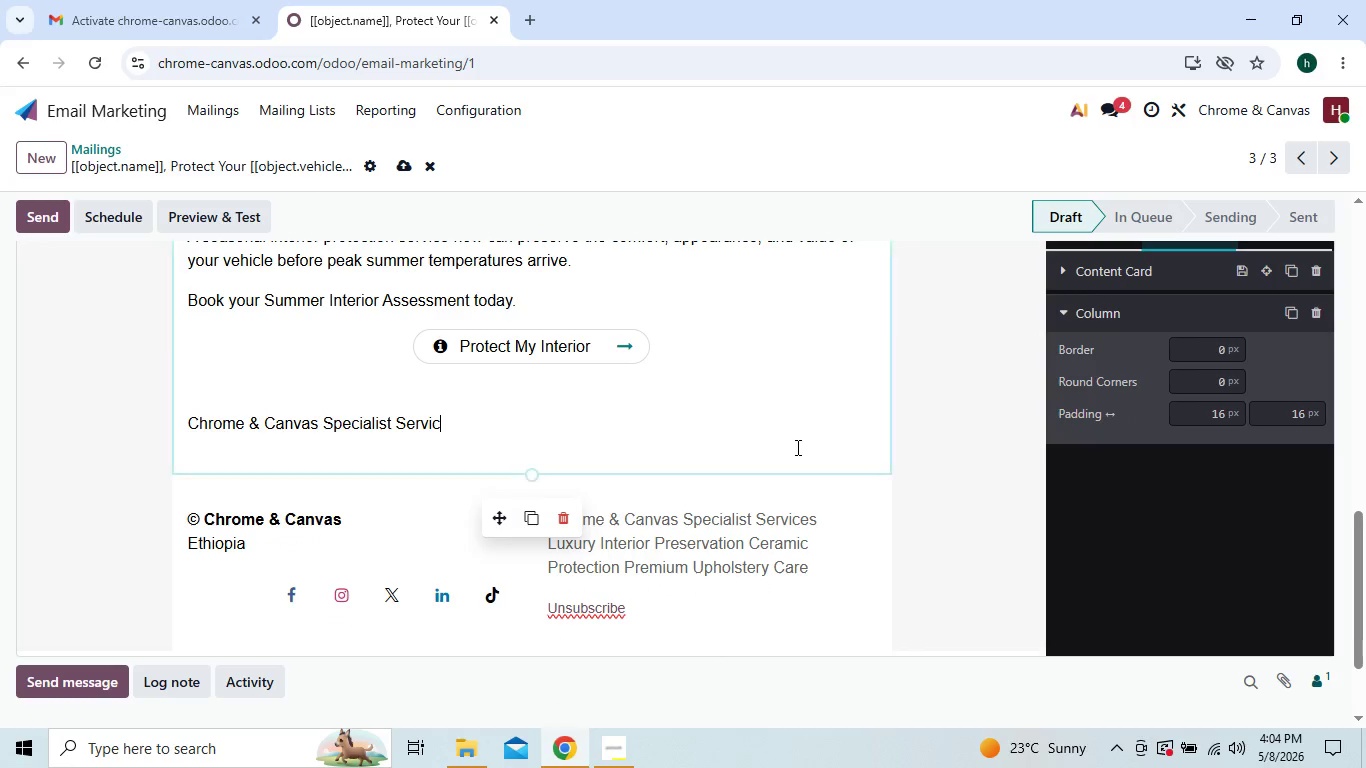 
key(Backspace)
 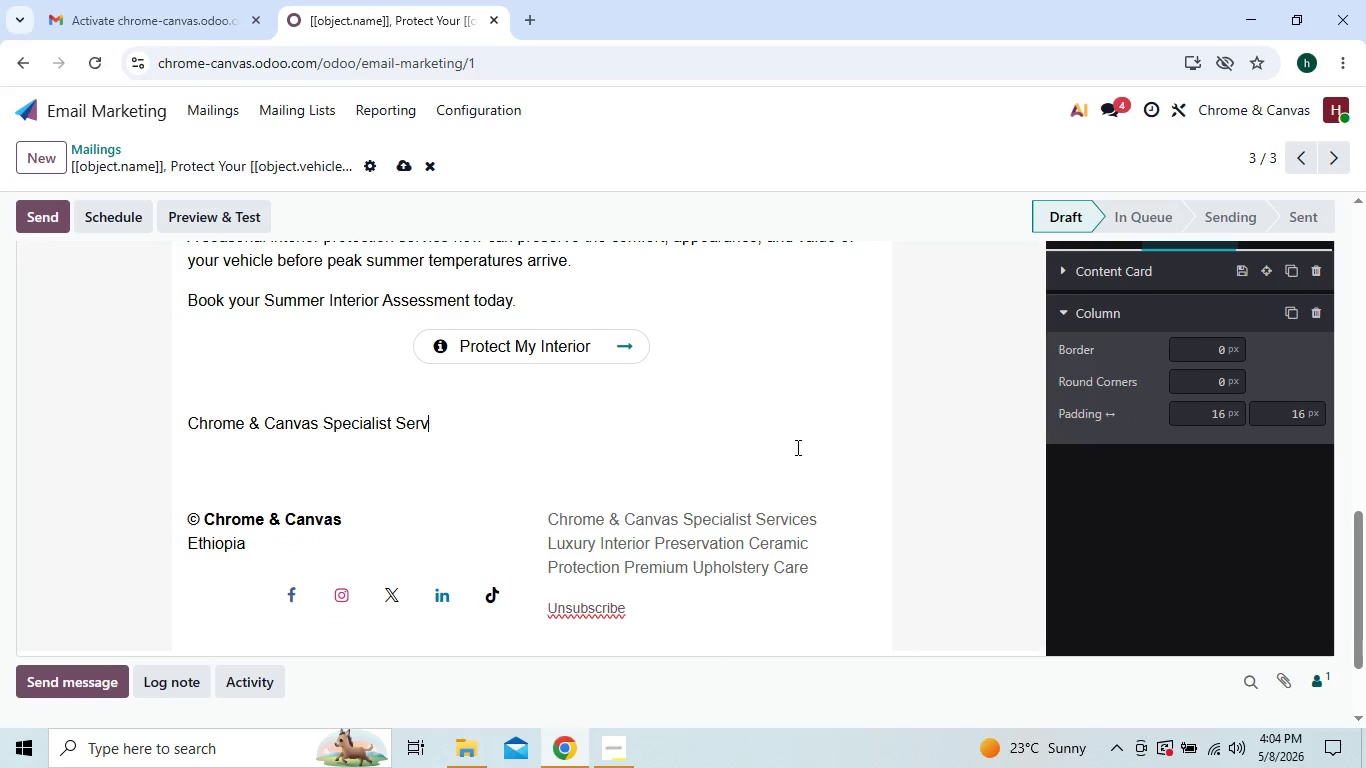 
key(Backspace)
 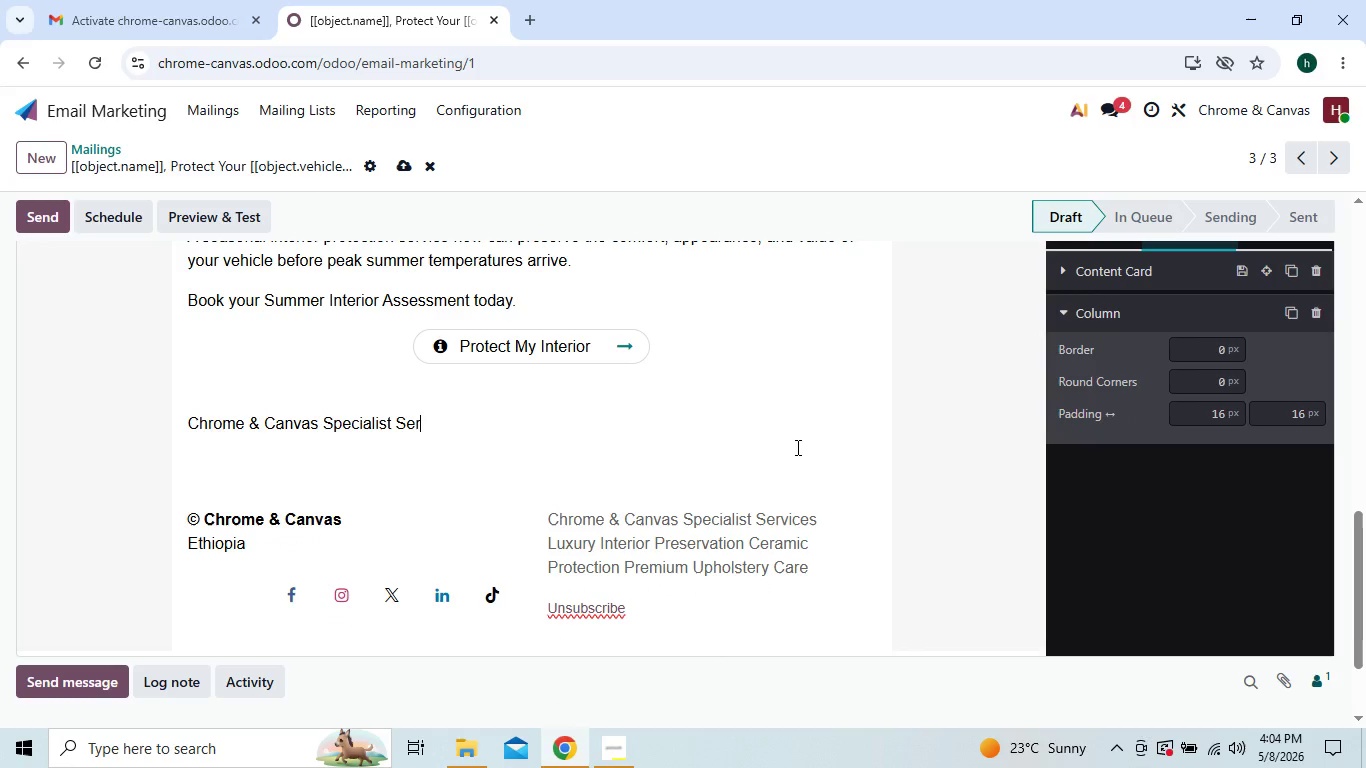 
key(Backspace)
 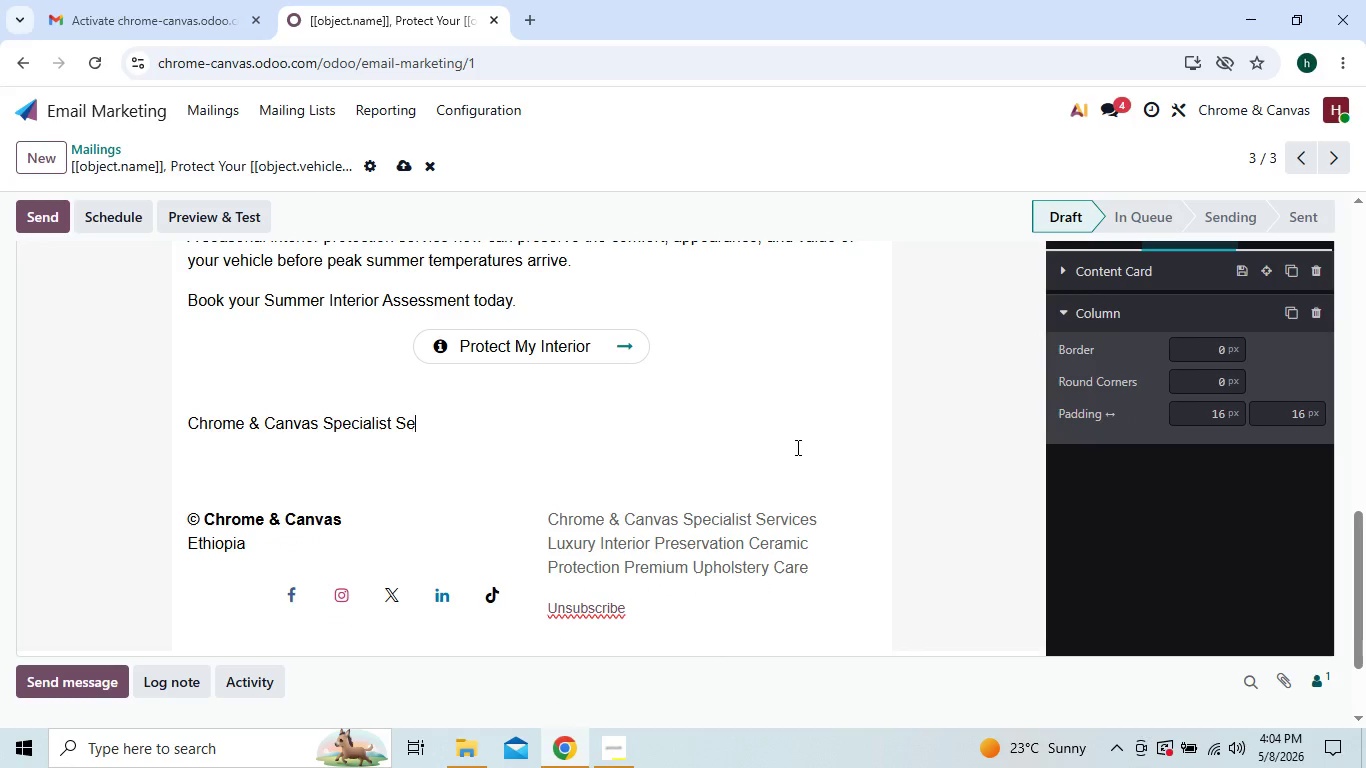 
key(Backspace)
 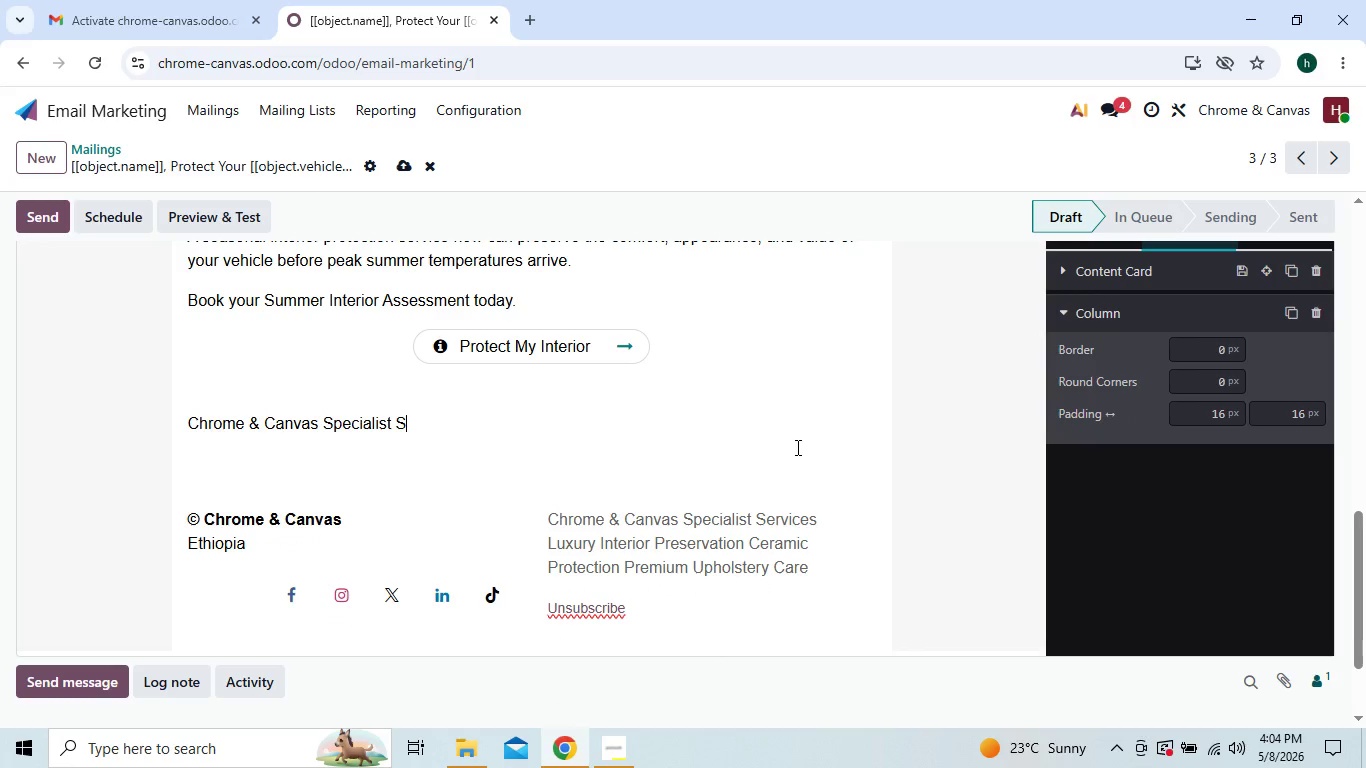 
key(Backspace)
 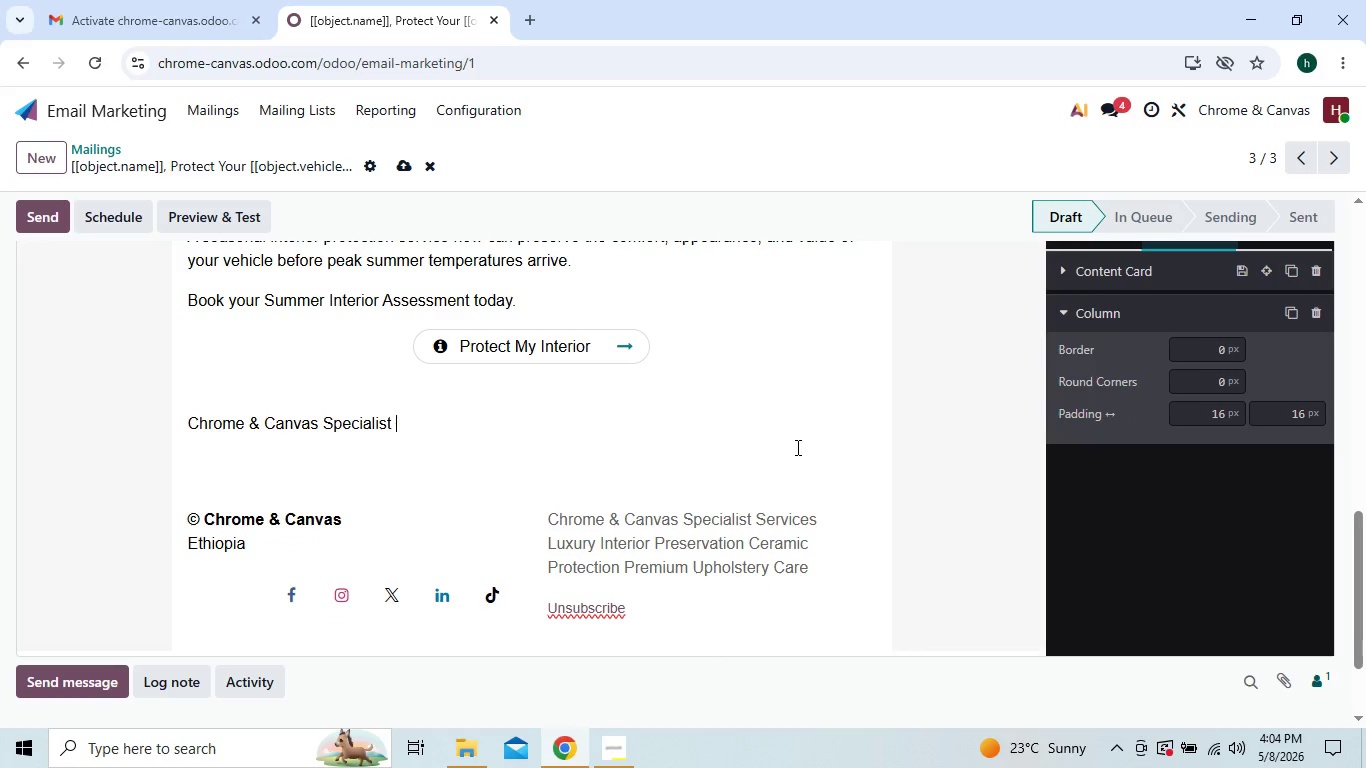 
key(Backspace)
 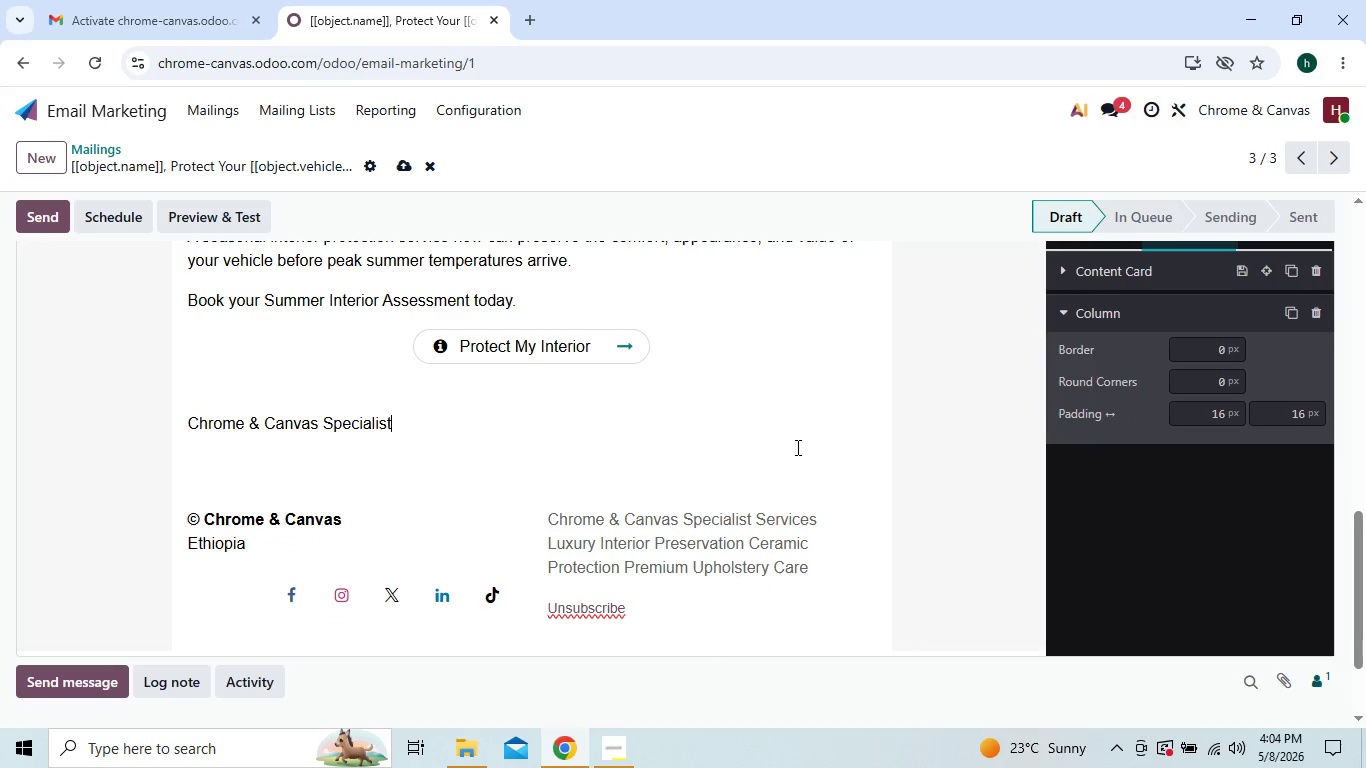 
key(Backspace)
 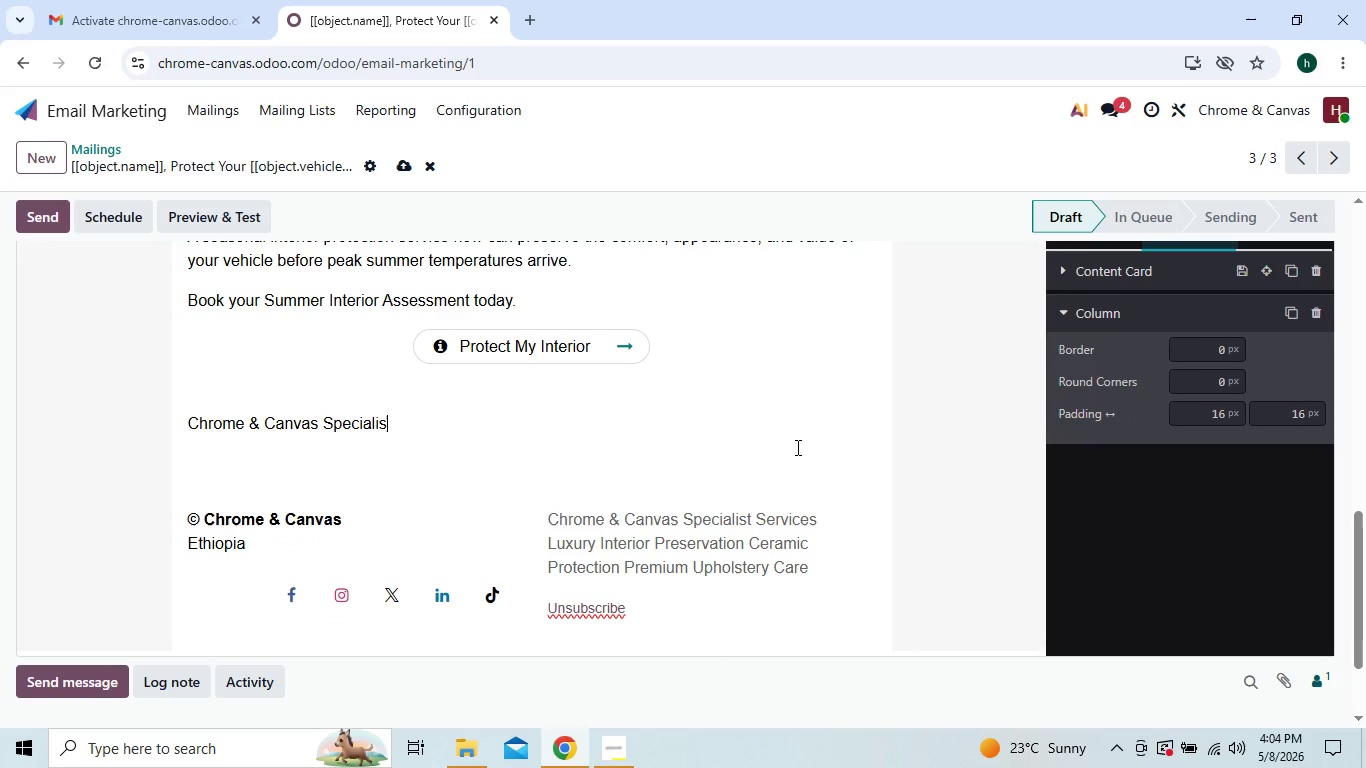 
key(Backspace)
 